 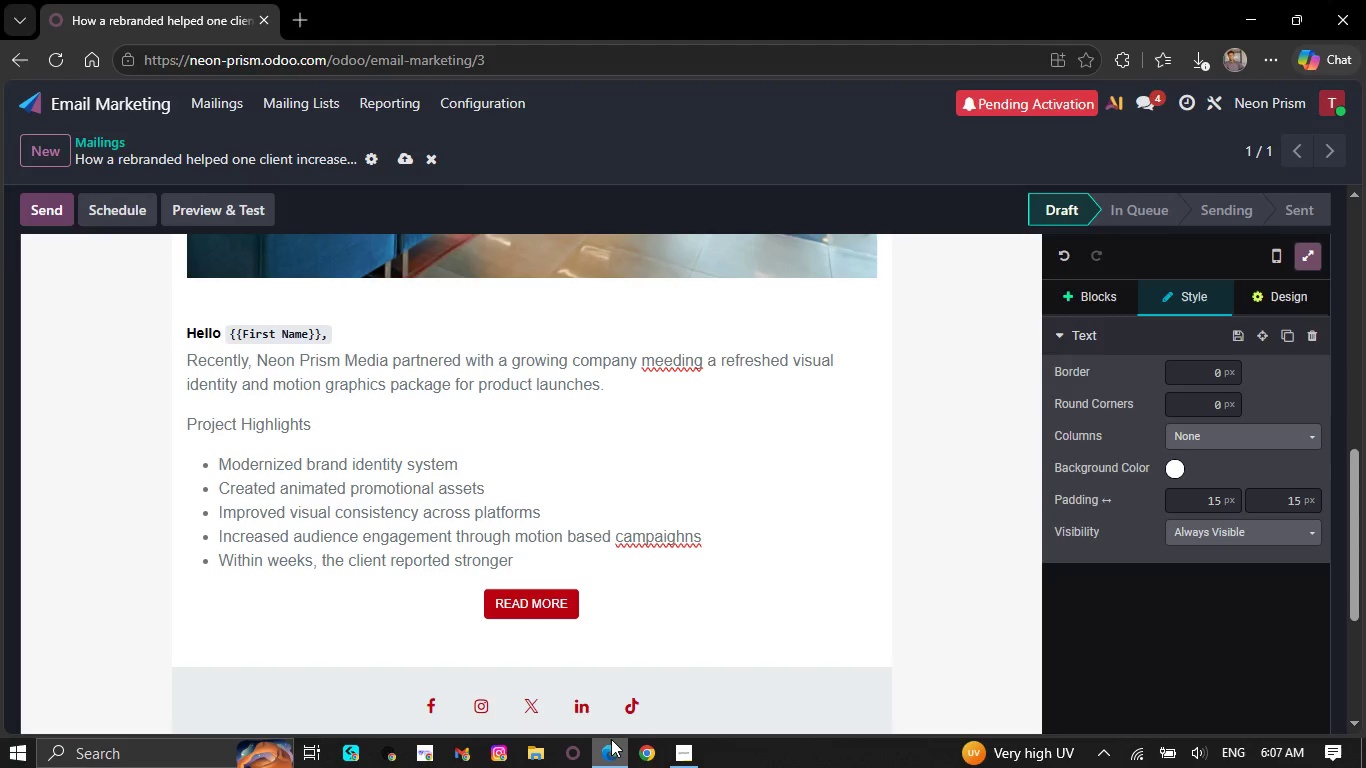 
type(bramd )
 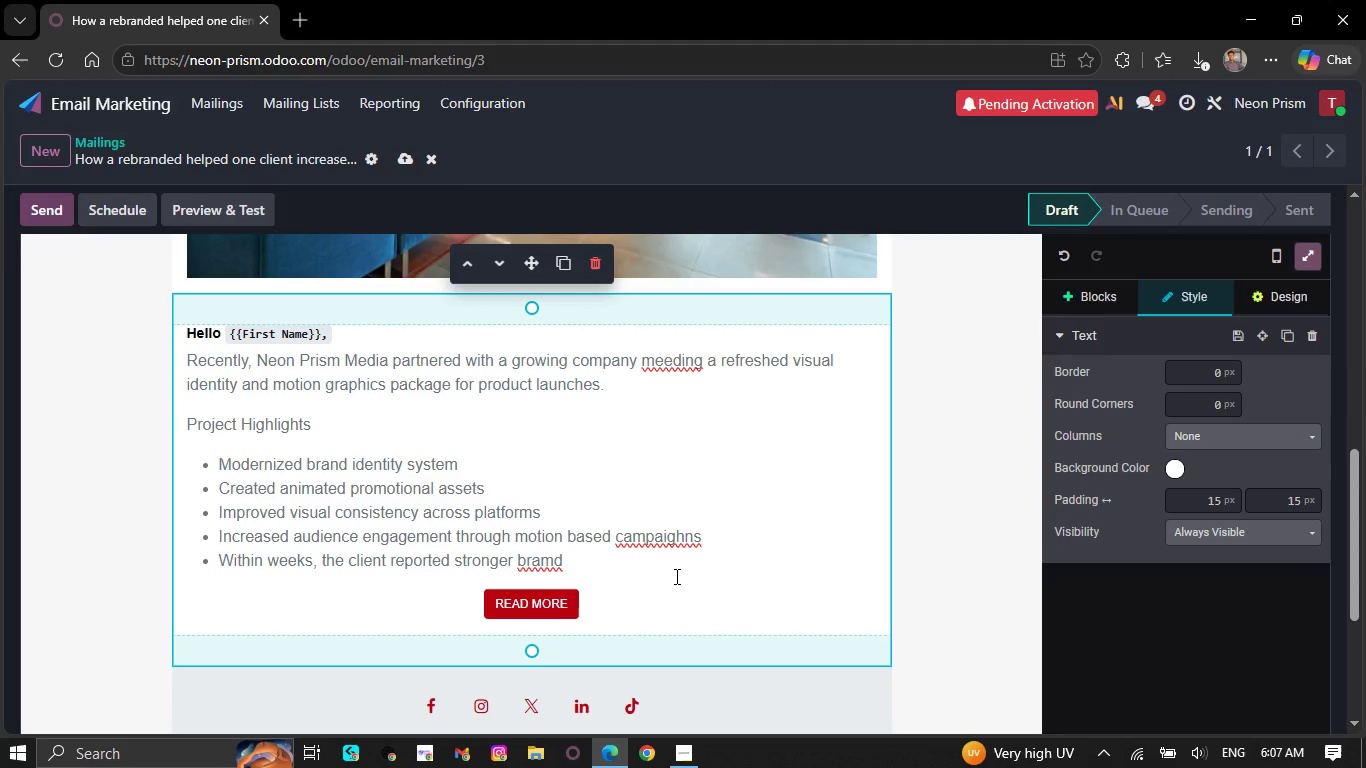 
right_click([674, 547])
 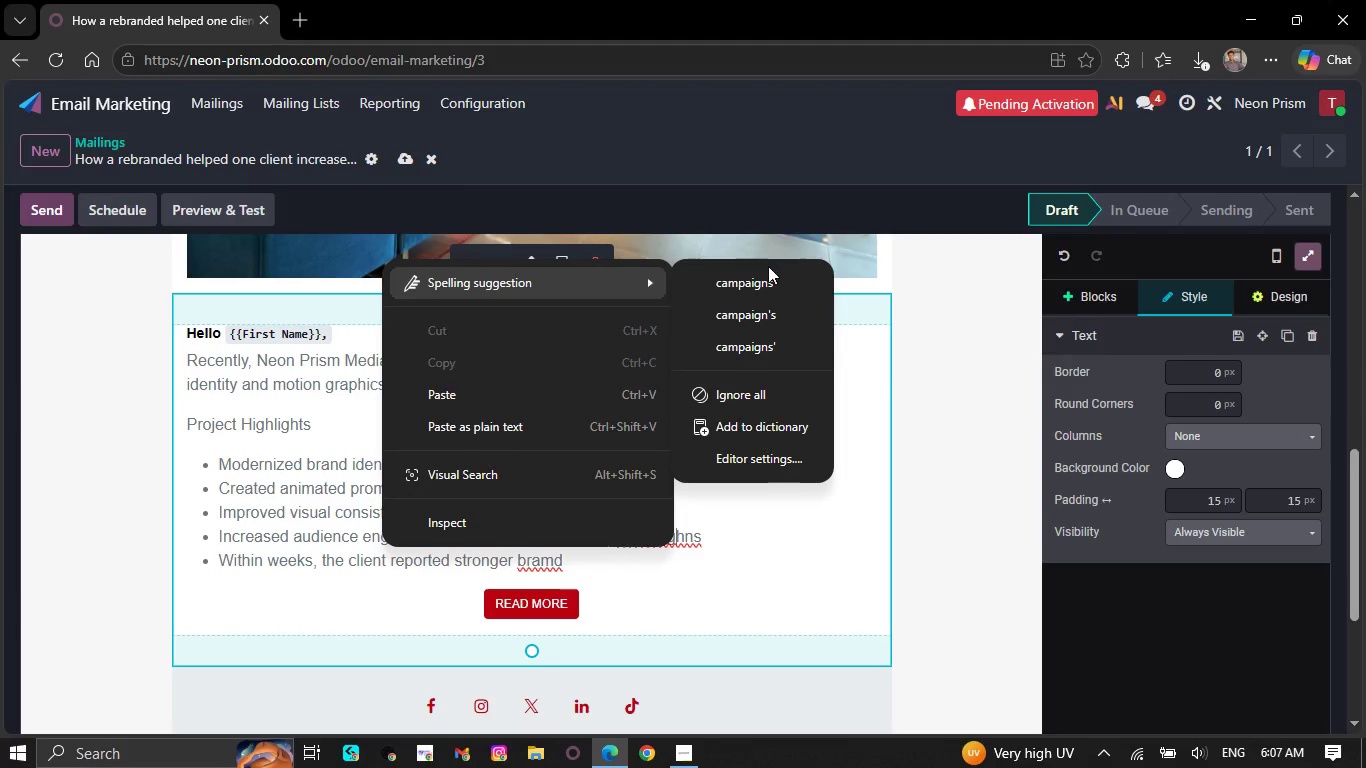 
left_click([768, 267])
 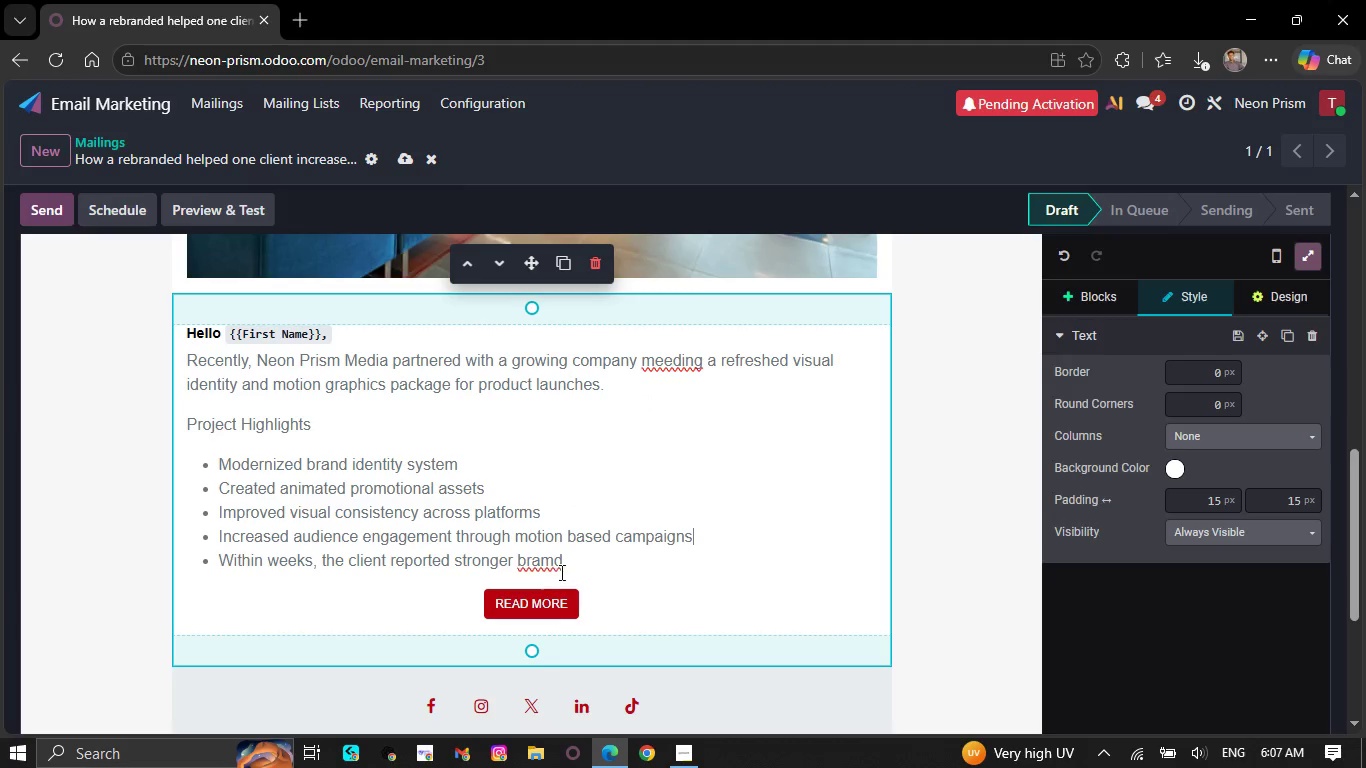 
left_click([578, 571])
 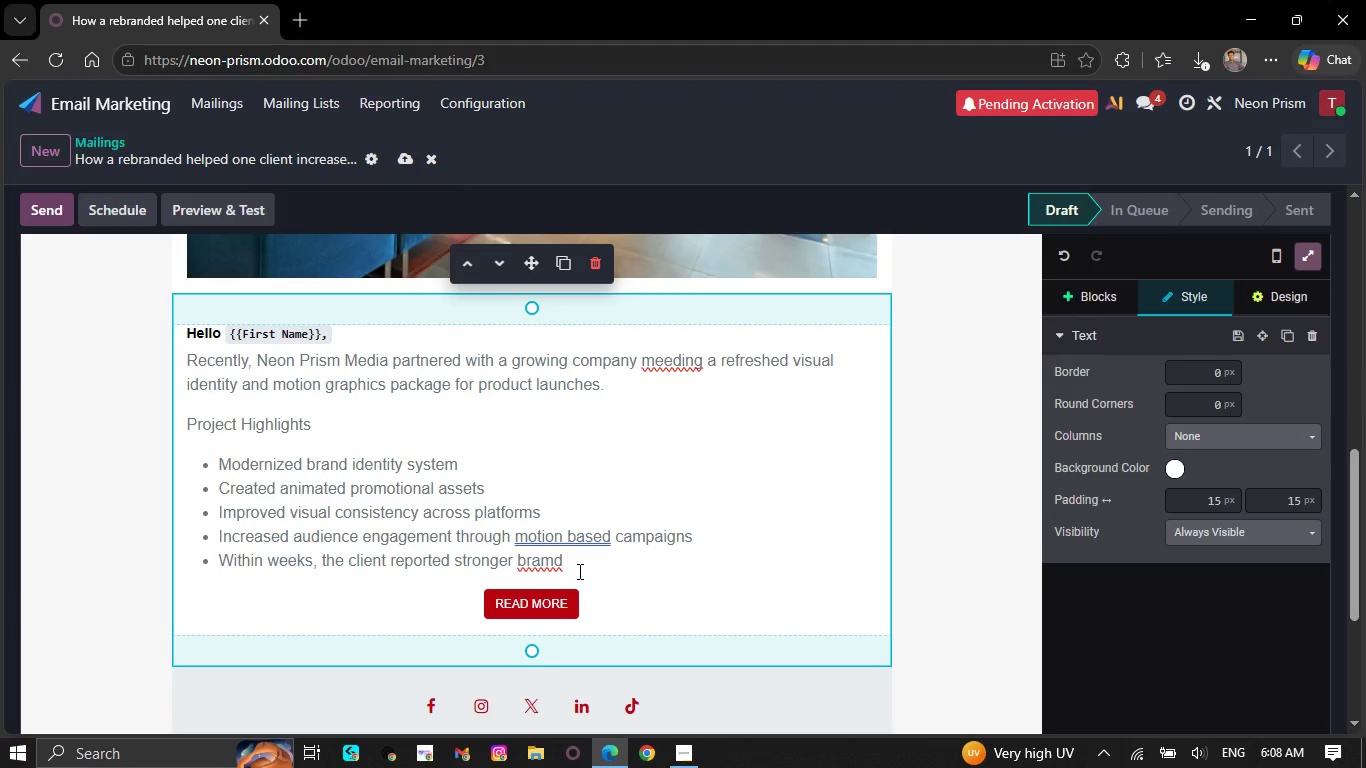 
key(Backspace)
 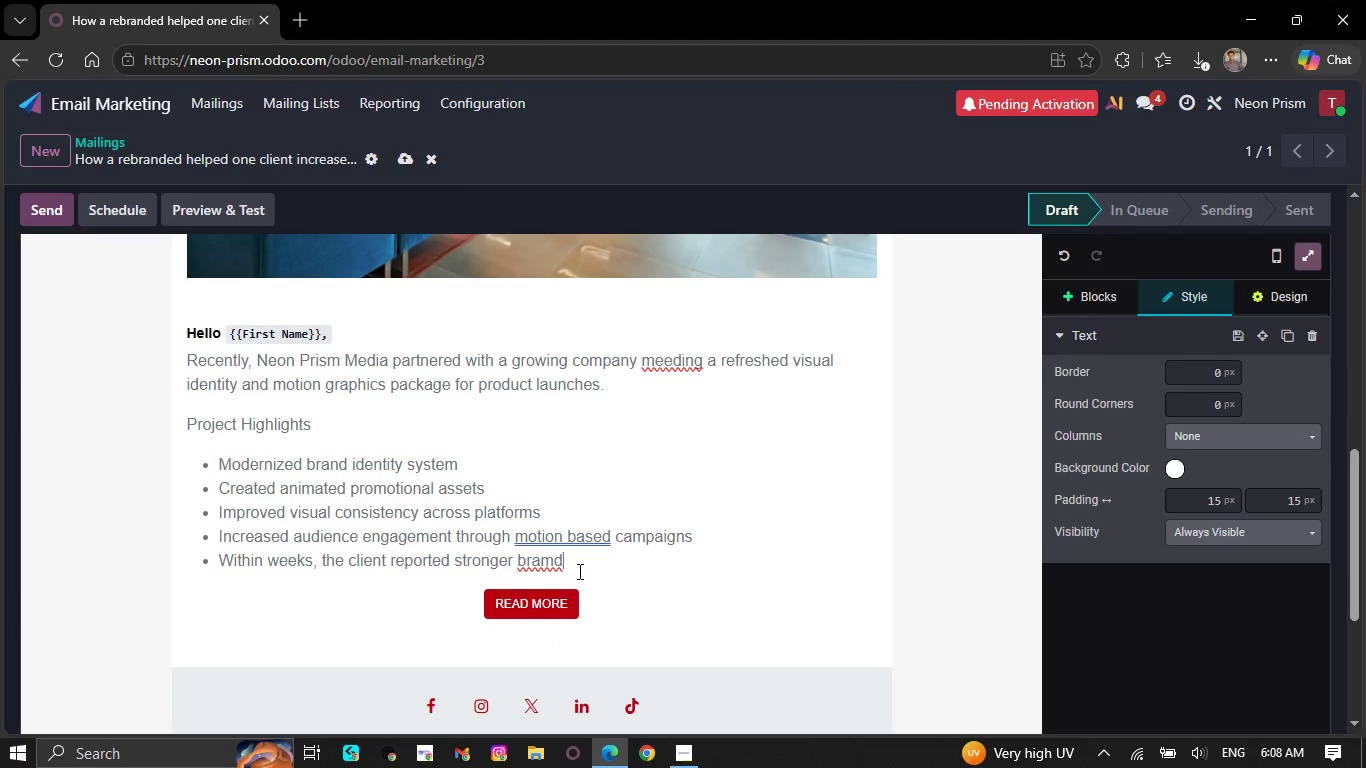 
key(Backspace)
 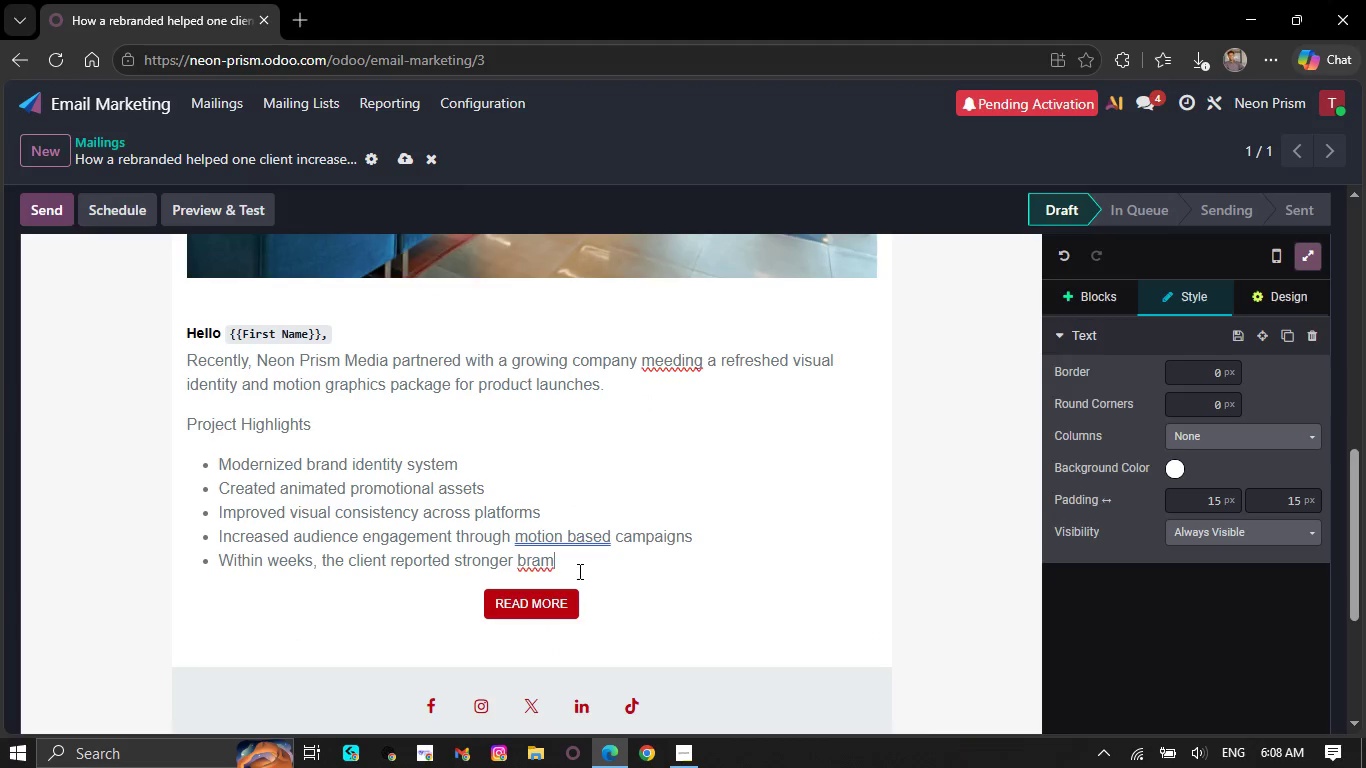 
key(Backspace)
 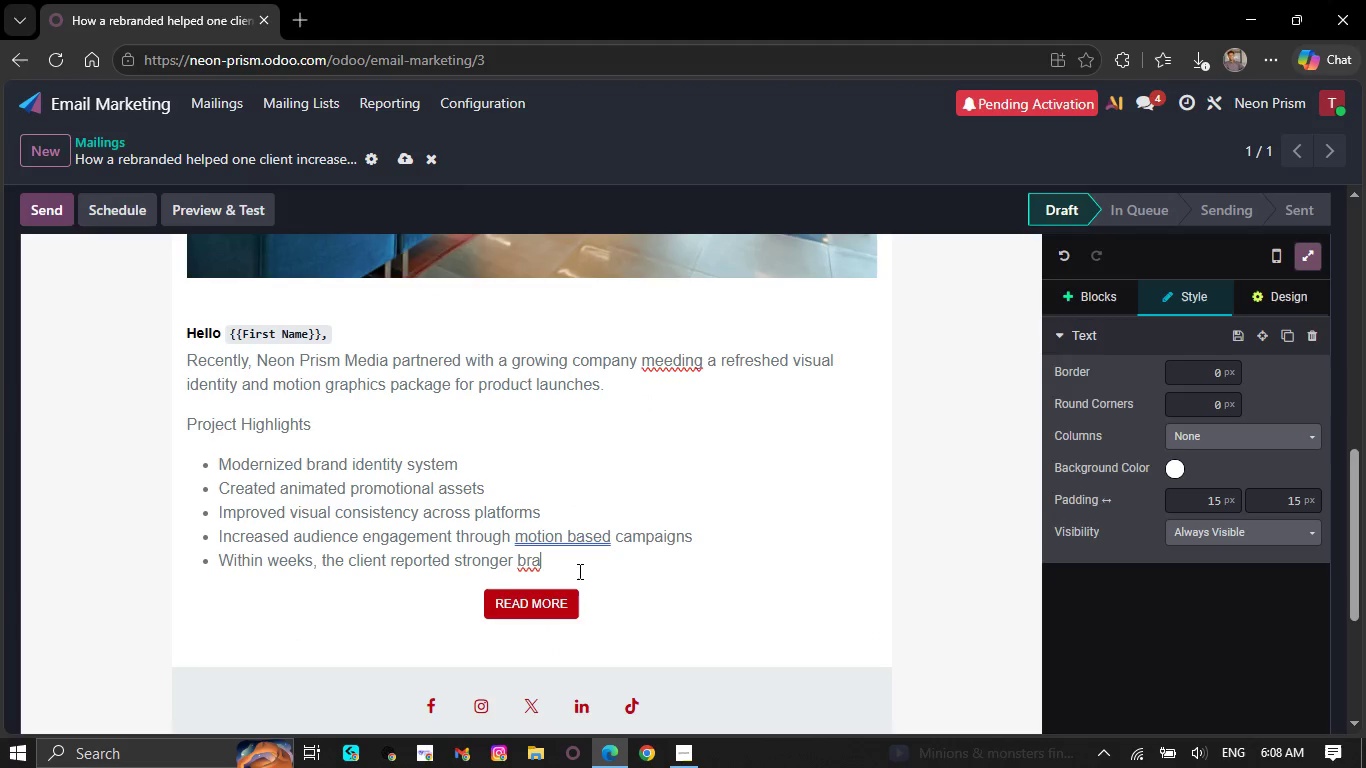 
key(Backspace)
 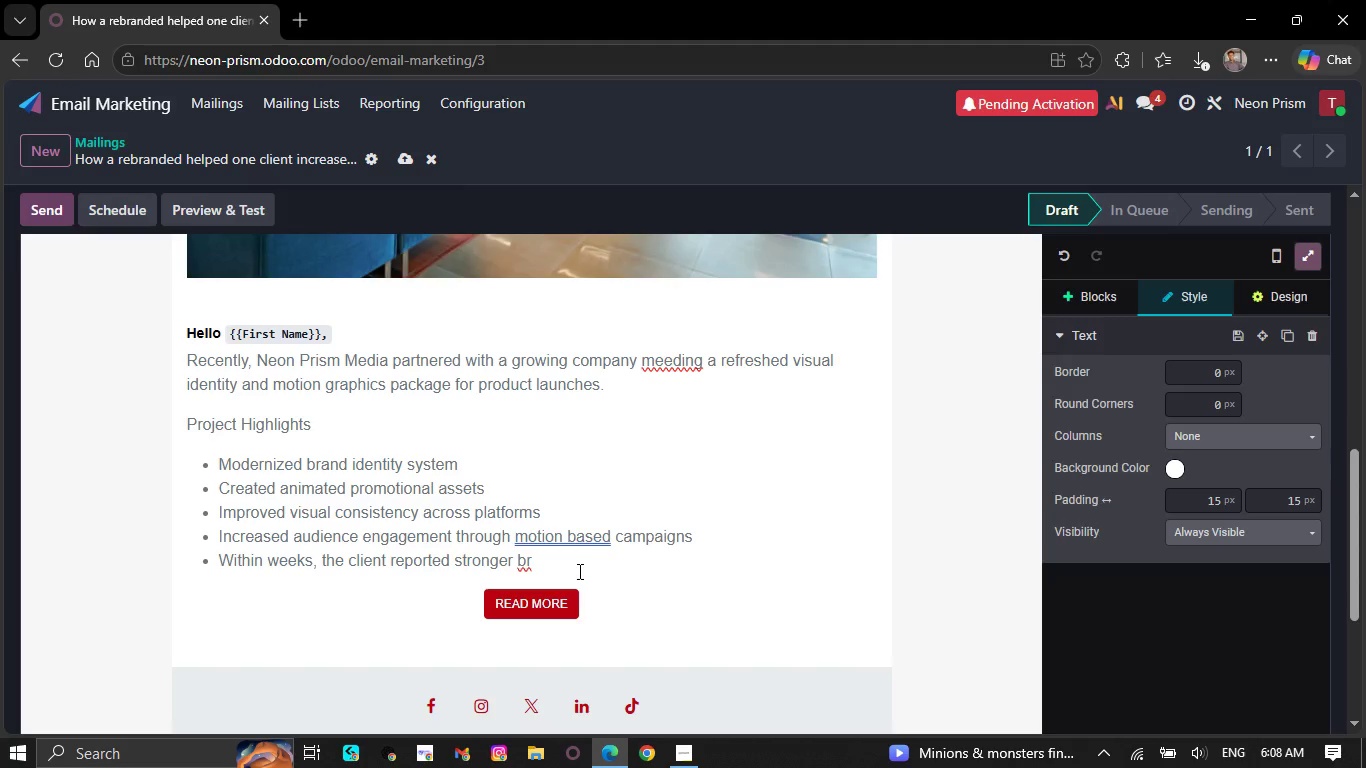 
wait(6.92)
 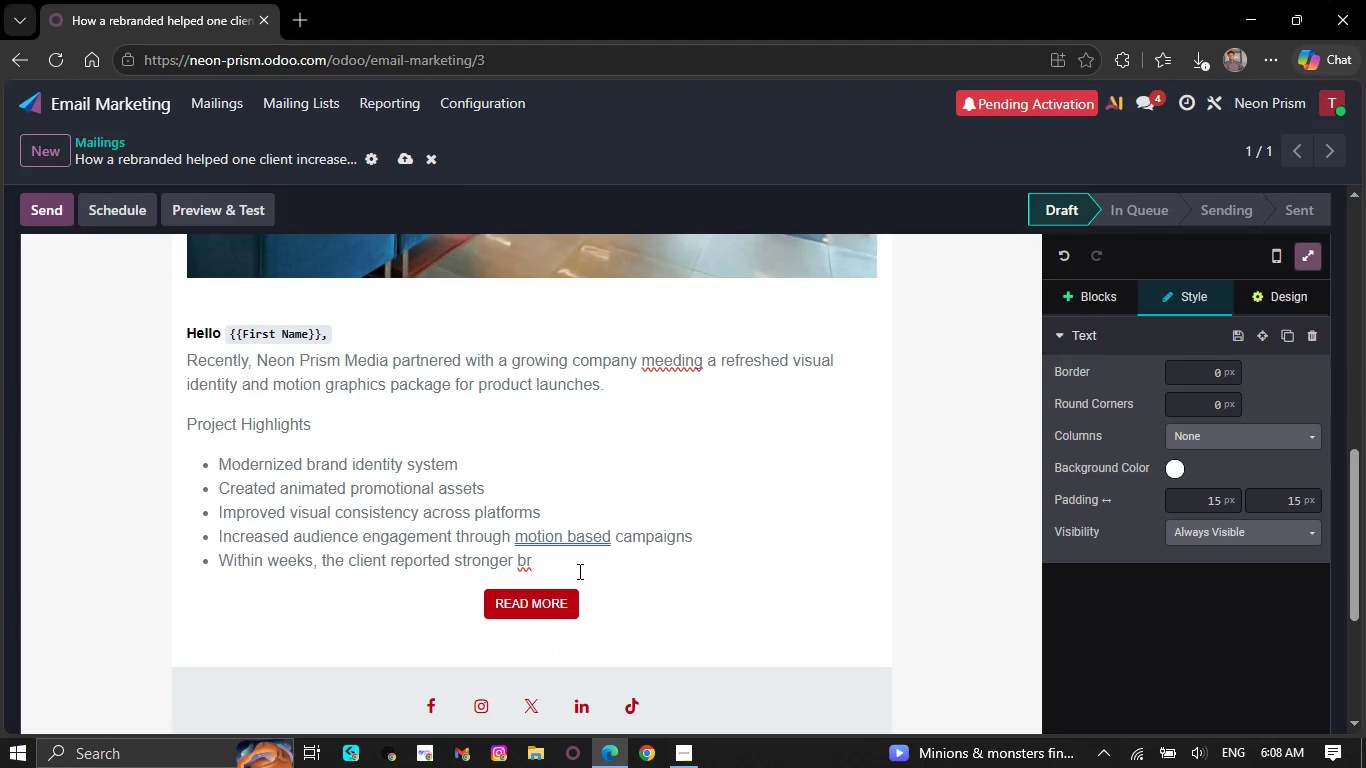 
type(anding )
 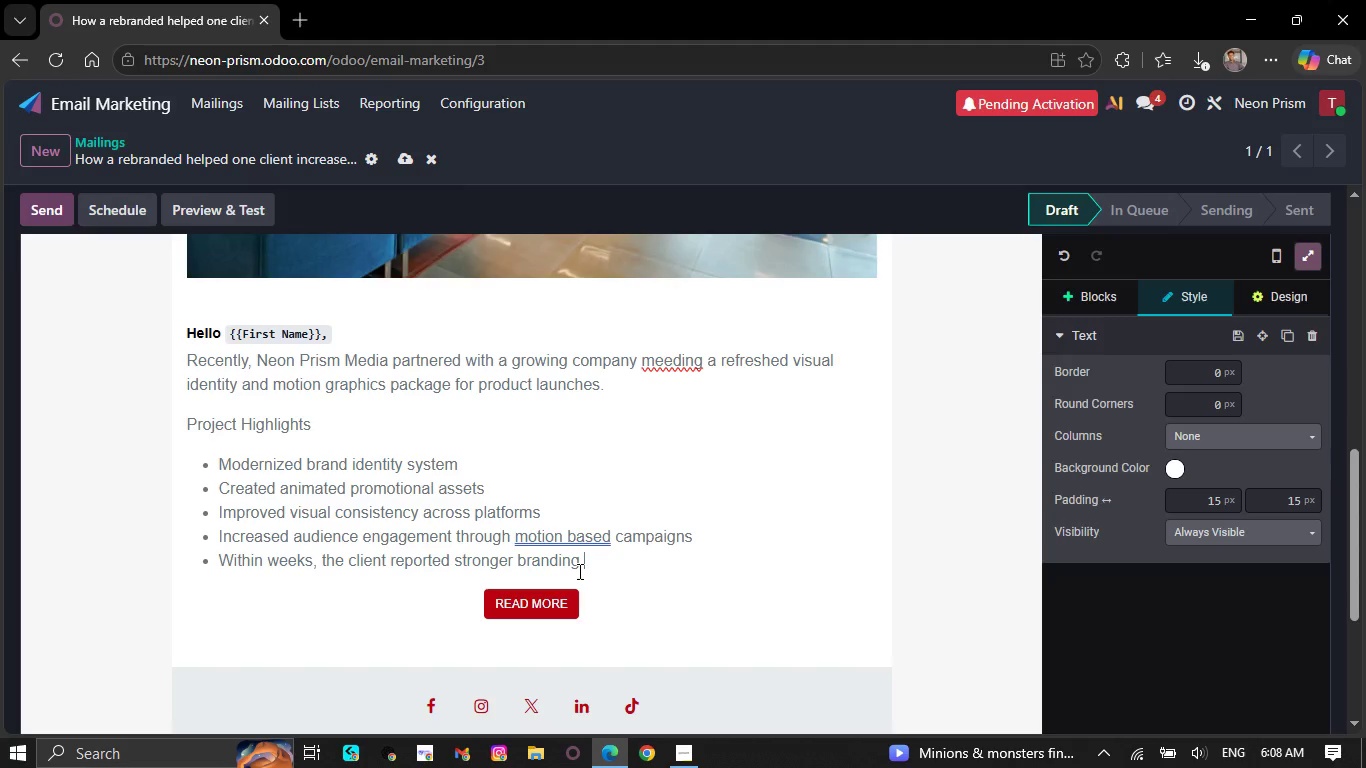 
wait(12.58)
 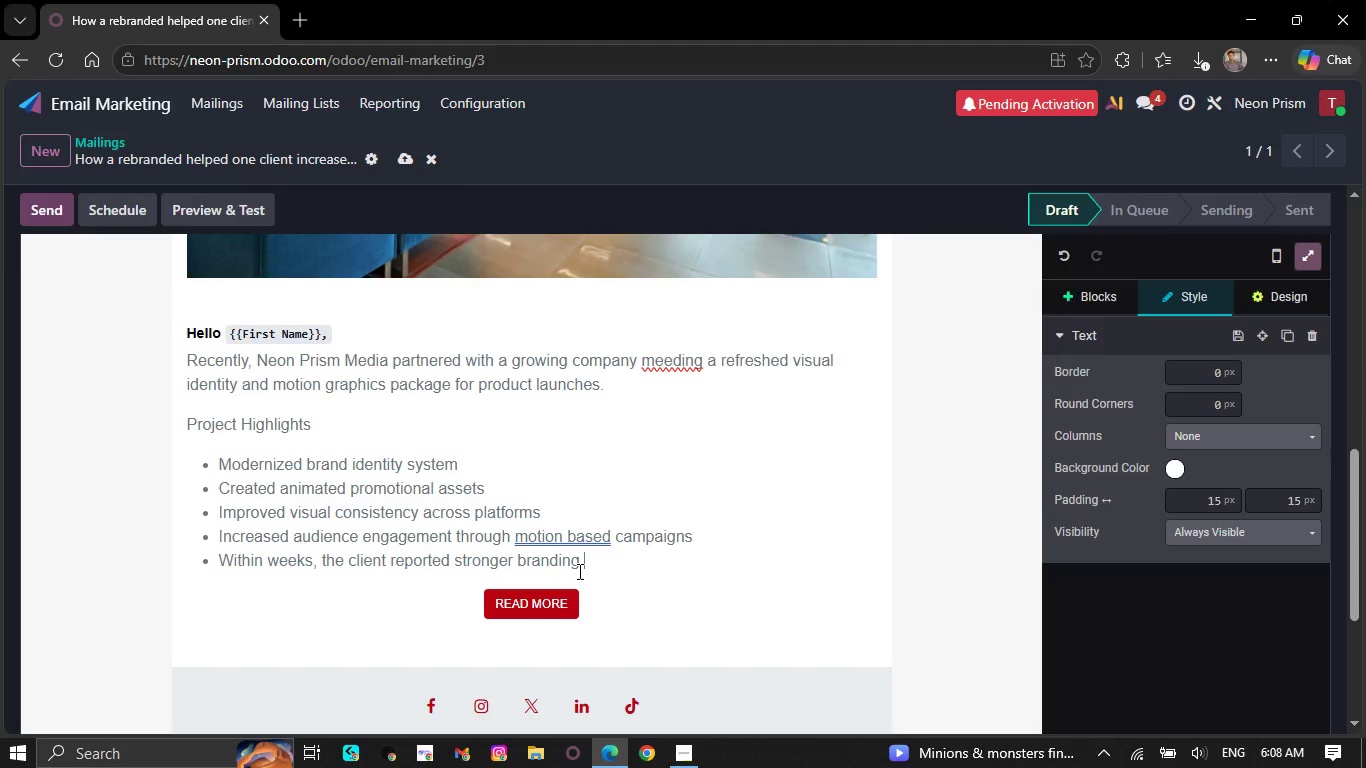 
key(Backspace)
key(Backspace)
key(Backspace)
key(Backspace)
type( re)
 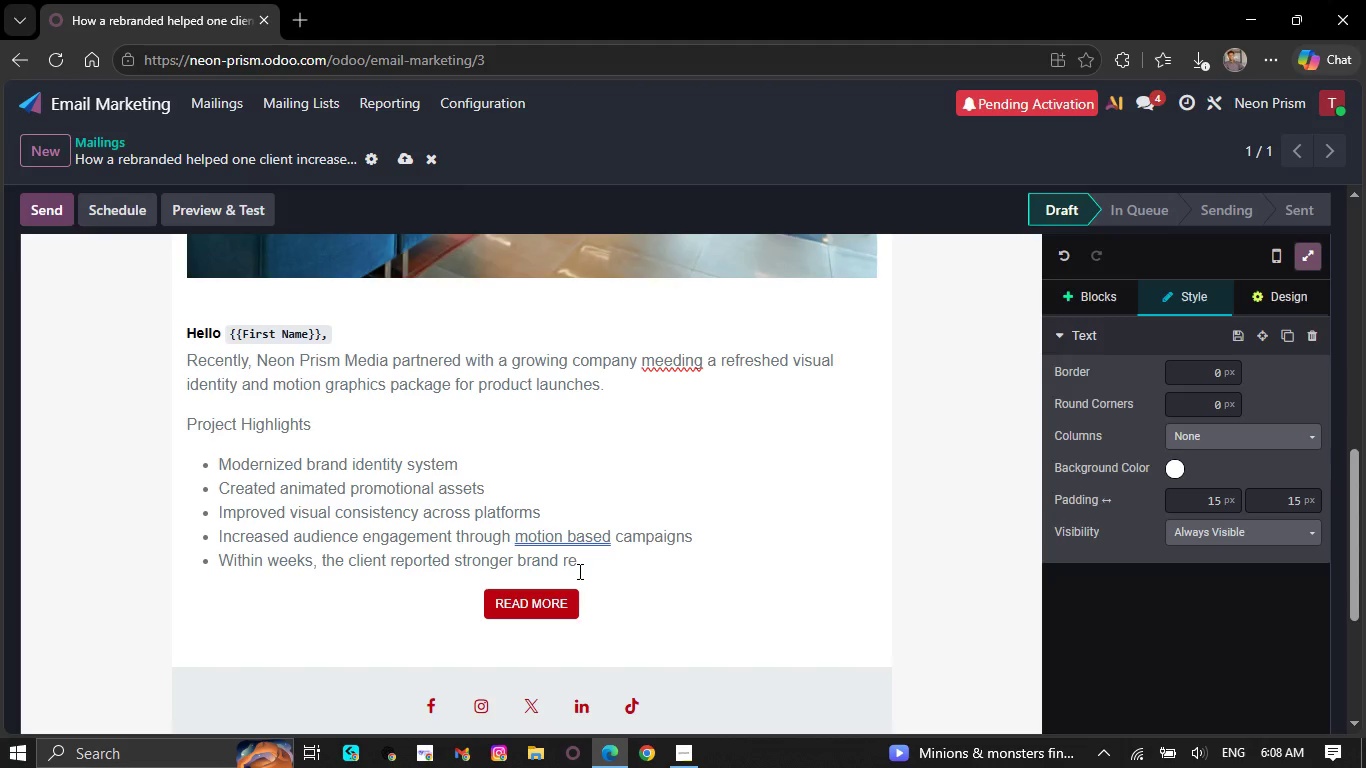 
wait(11.0)
 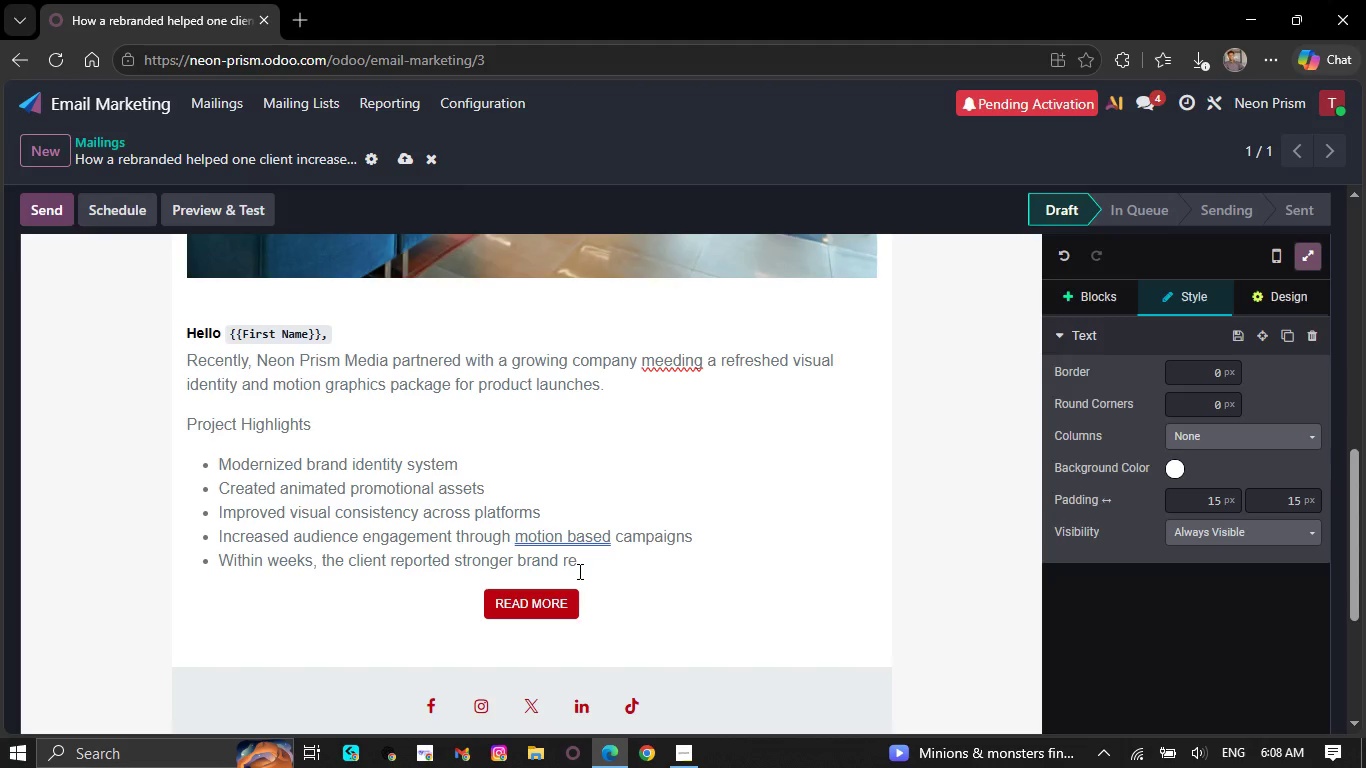 
type(cognition and higher interaction a c)
key(Backspace)
key(Backspace)
type(crosss social medial)
key(Backspace)
type( and marketing channels.)
key(NumpadEnter)
key(Backspace)
key(Backspace)
 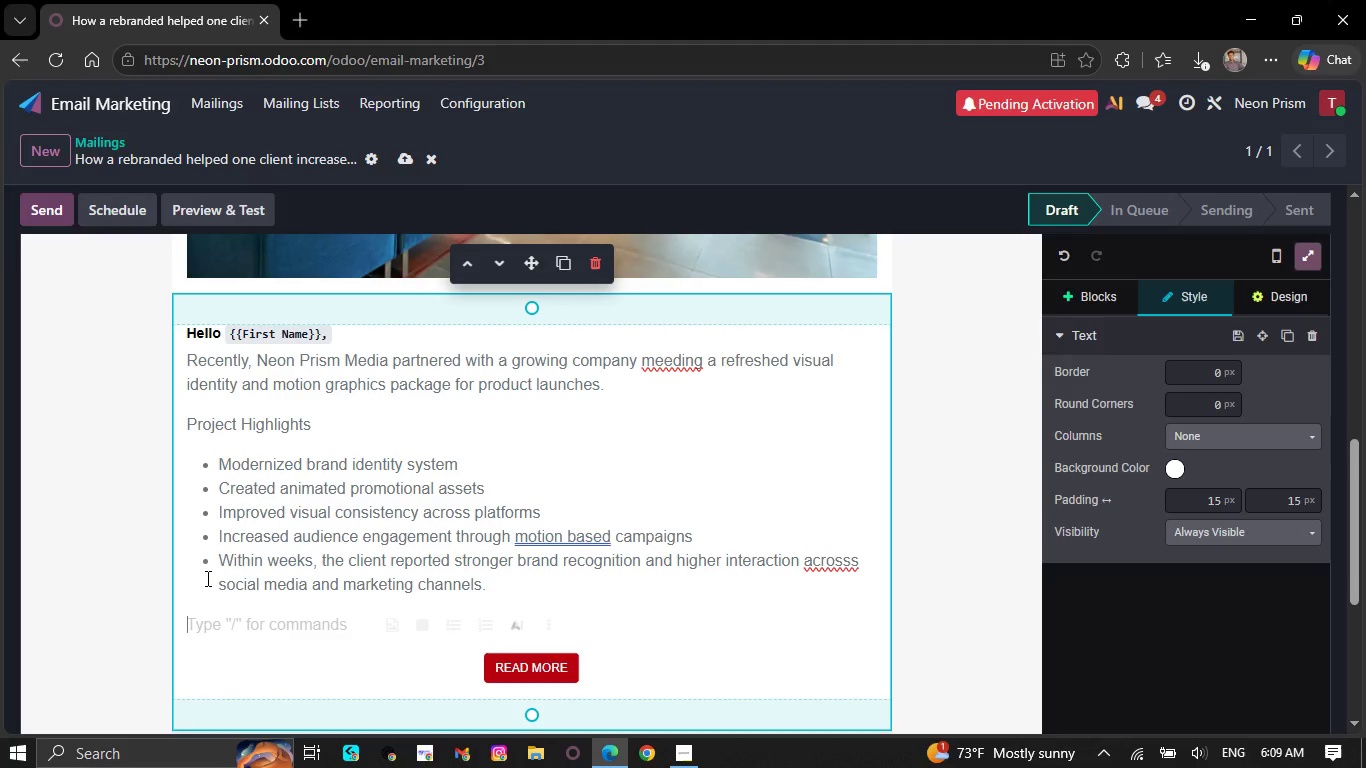 
left_click([213, 563])
 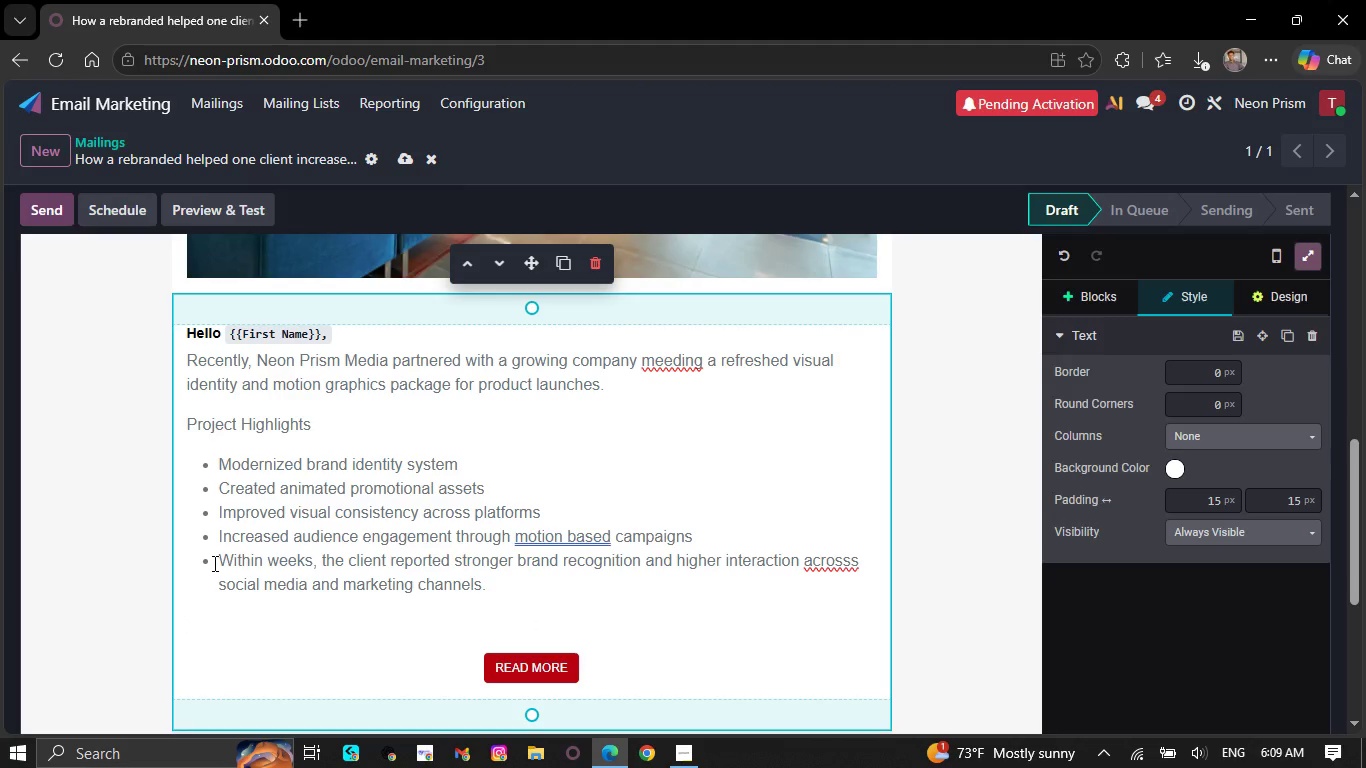 
key(Backspace)
 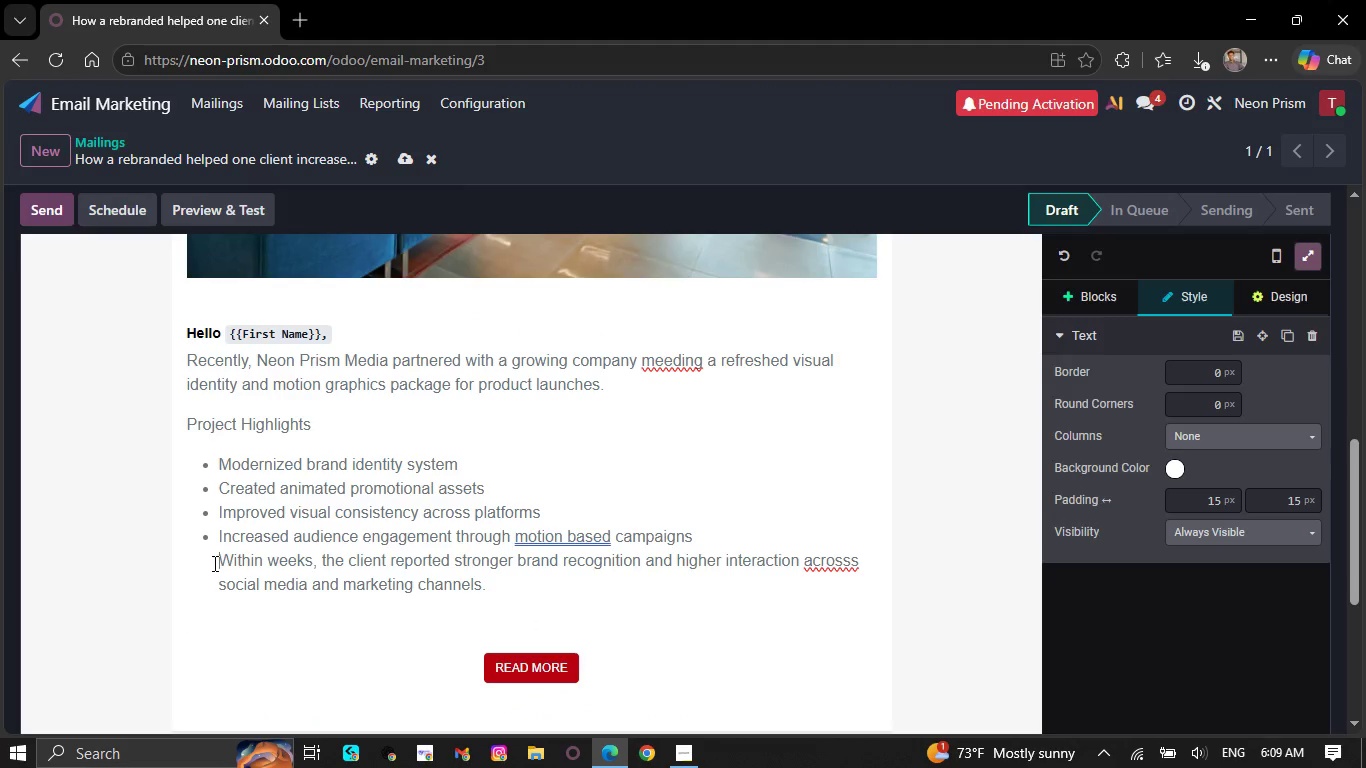 
key(Backspace)
 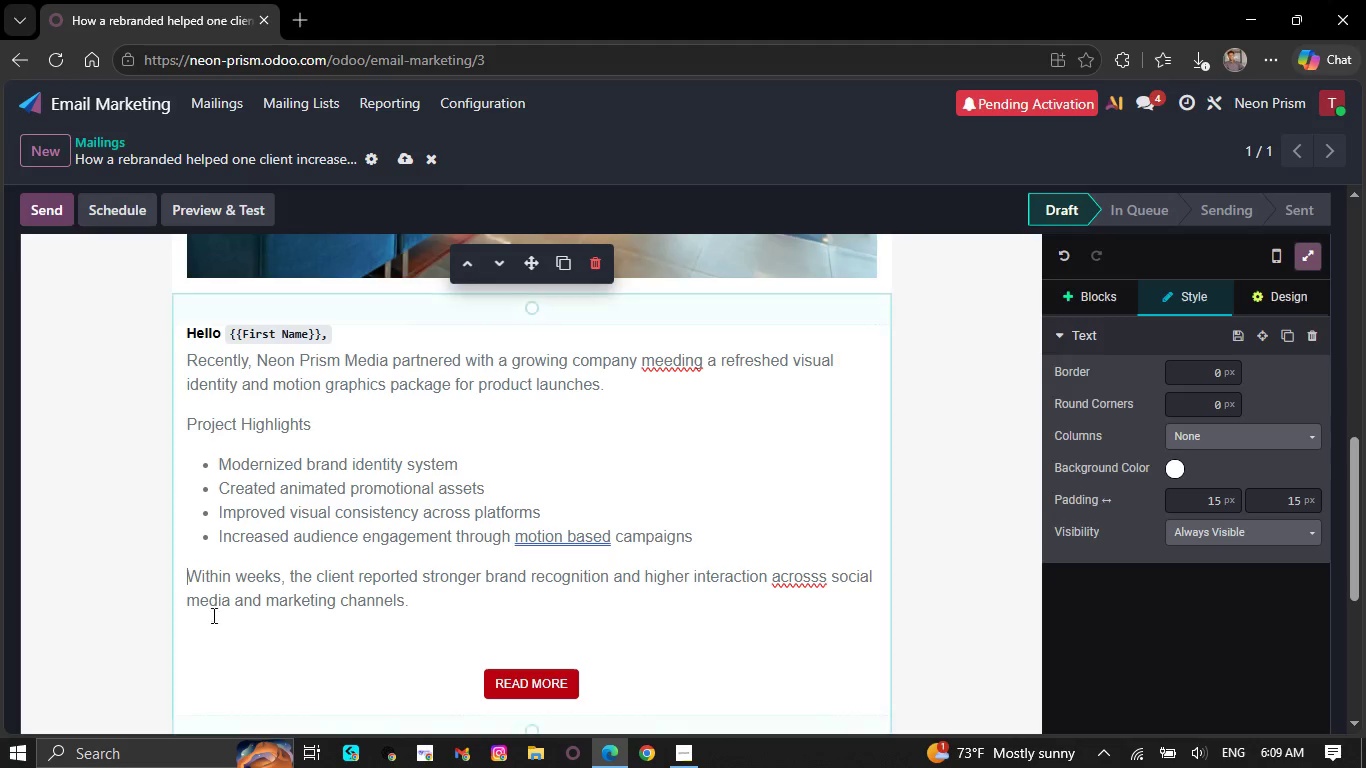 
left_click([198, 628])
 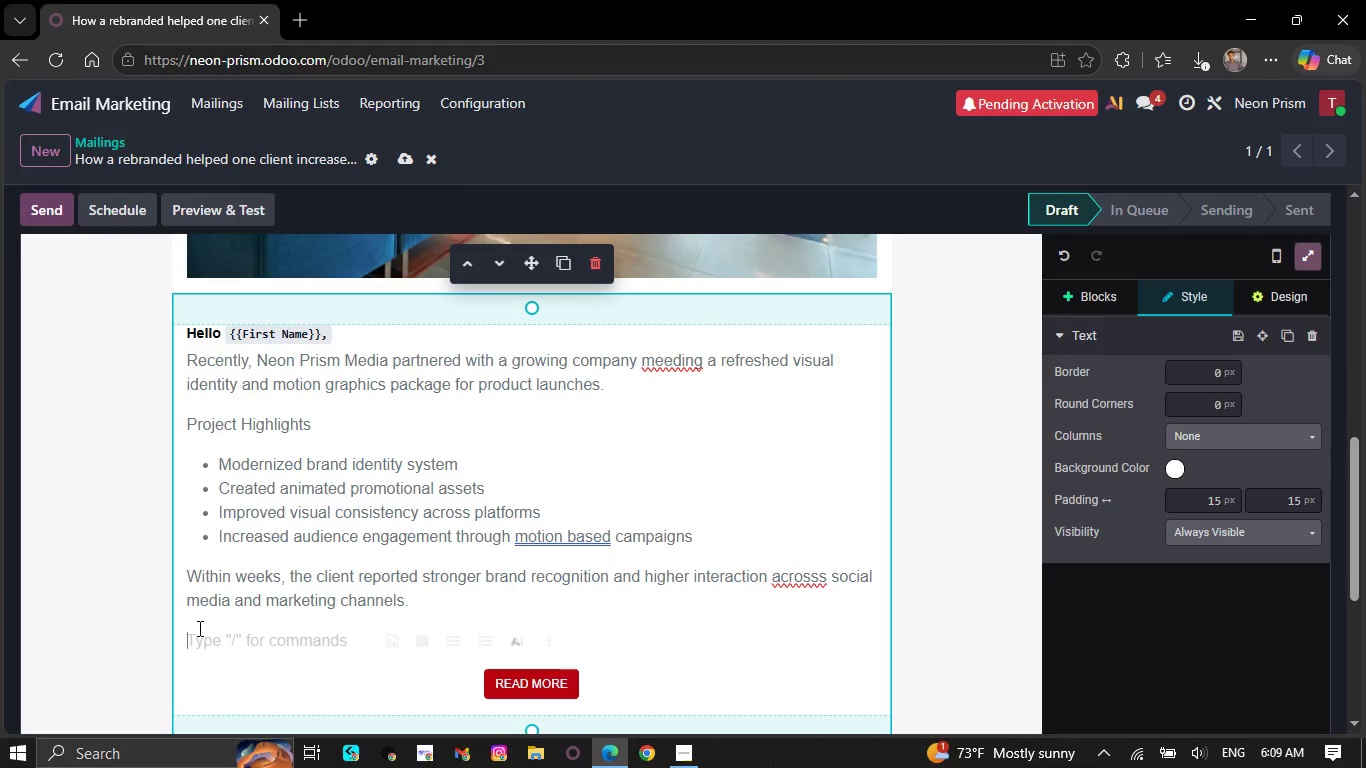 
type(This project demonstrate hoe )
key(Backspace)
key(Backspace)
type(w thoughtfi)
key(Backspace)
type(ul branding ans )
key(Backspace)
key(Backspace)
type(d motion design can support long tr)
key(Backspace)
type(erm bussiness growth)
 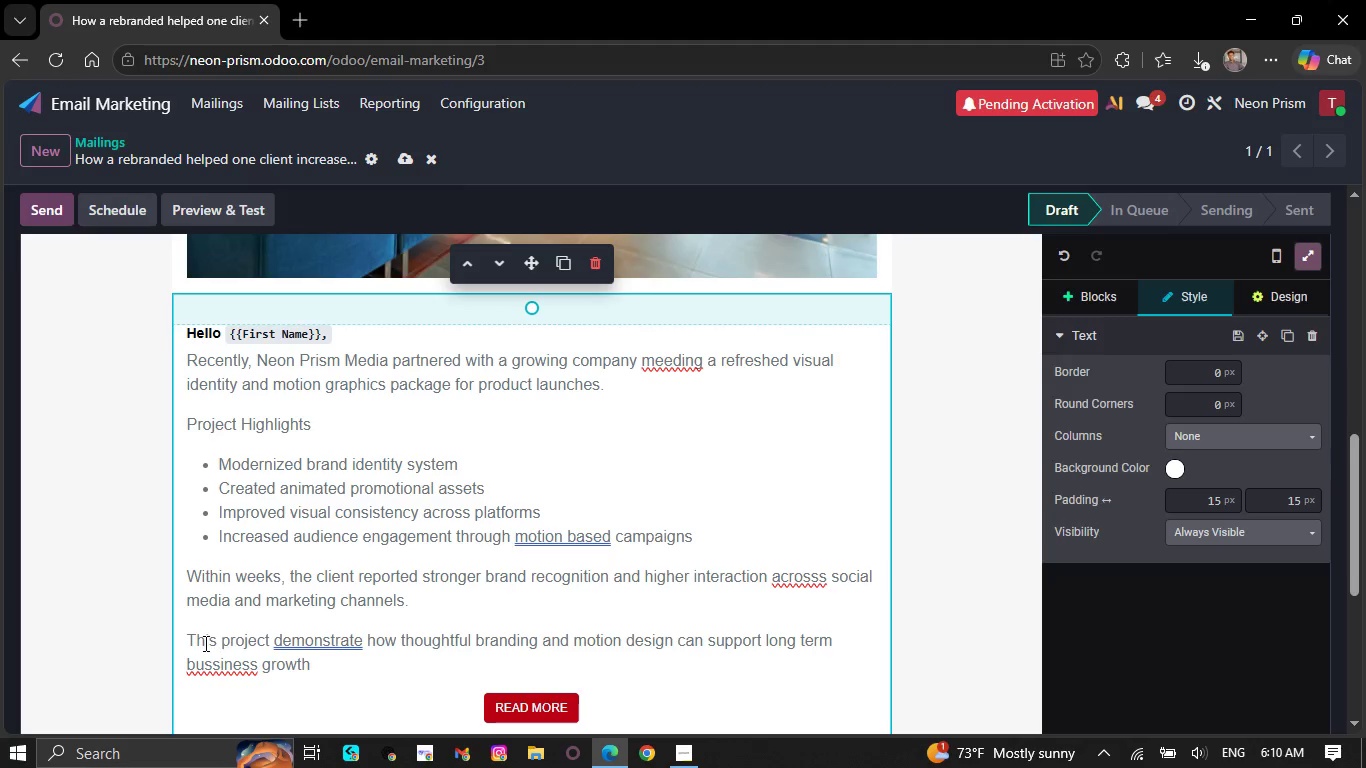 
right_click([214, 665])
 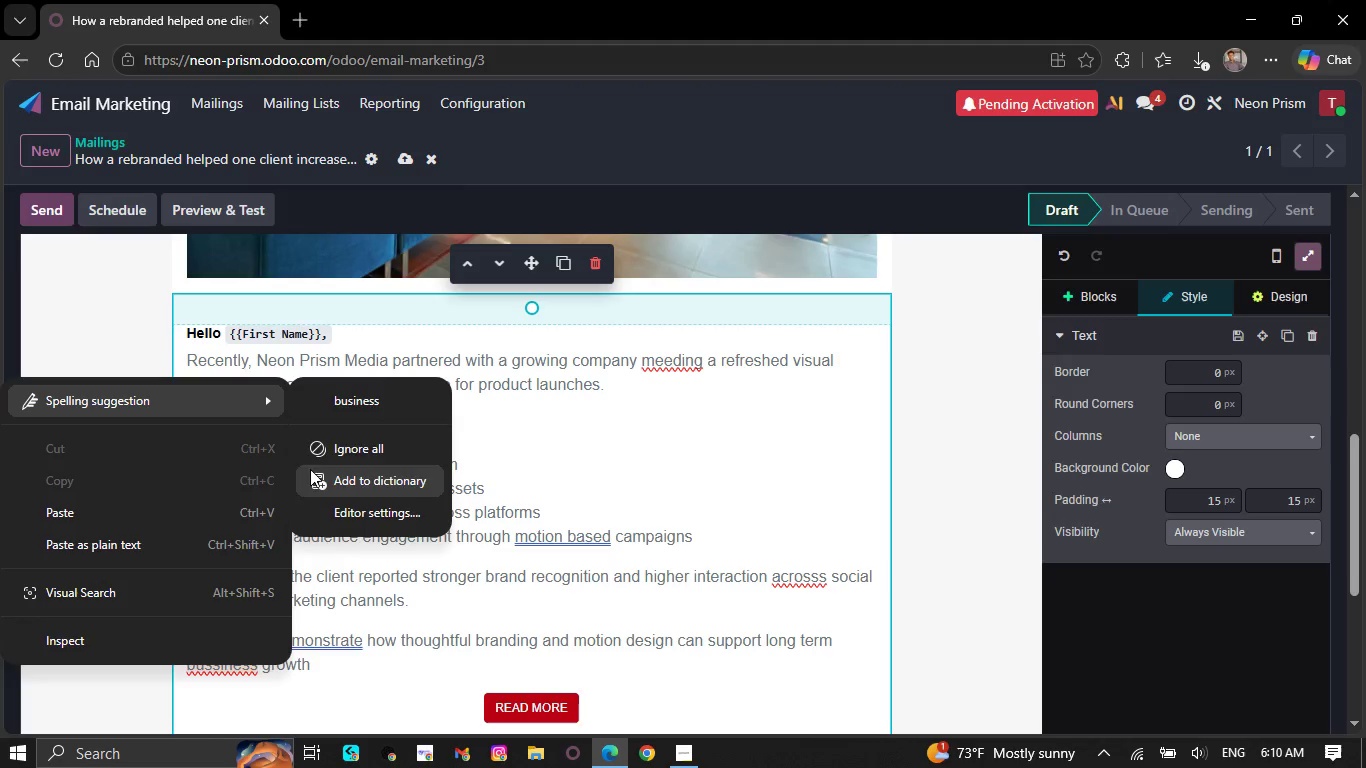 
left_click([349, 409])
 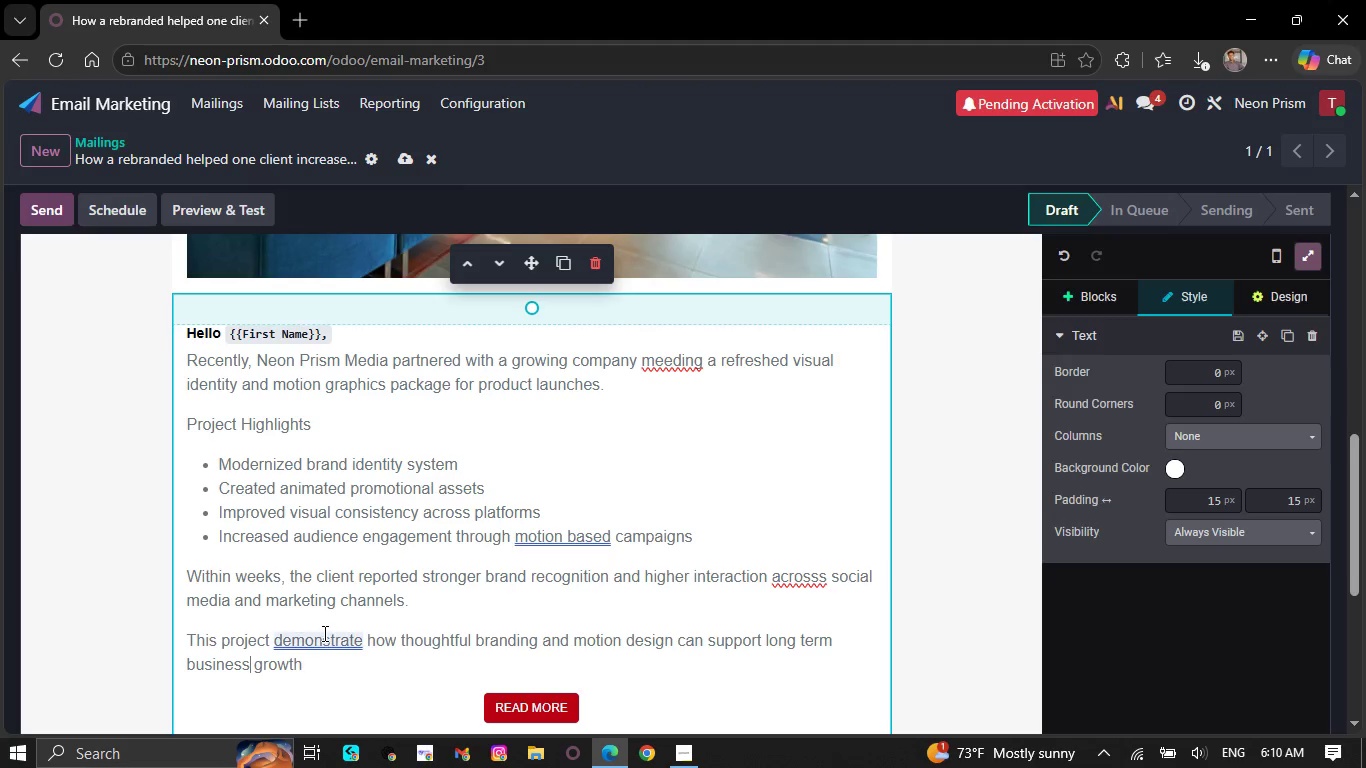 
right_click([323, 633])
 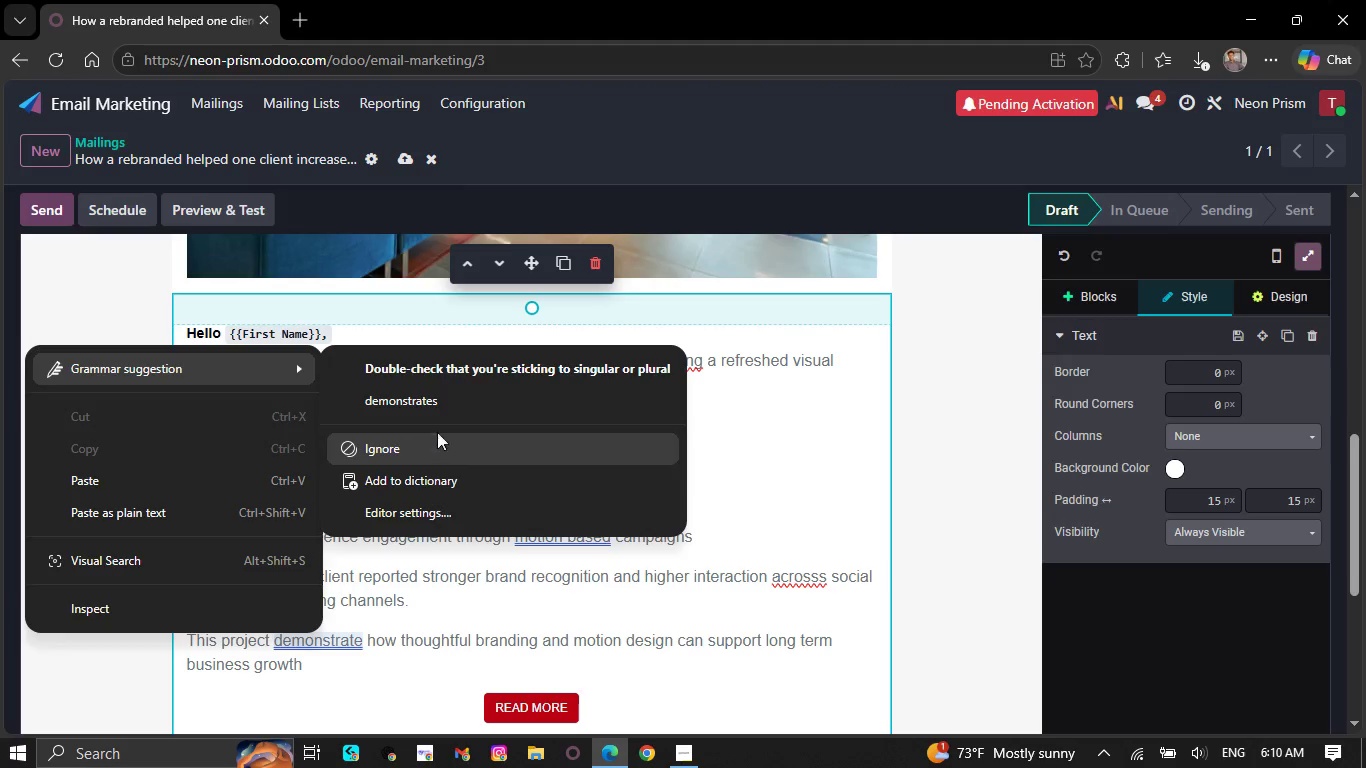 
left_click([445, 412])
 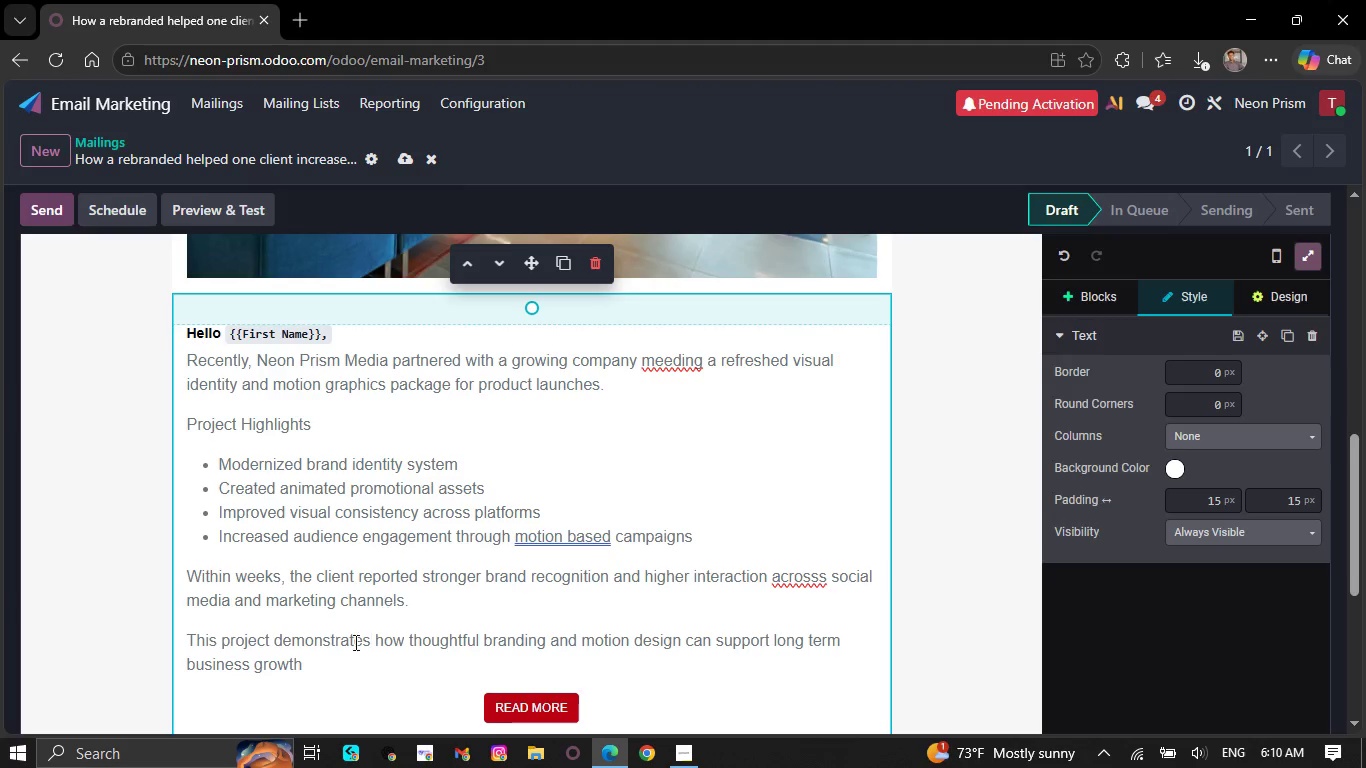 
left_click([348, 651])
 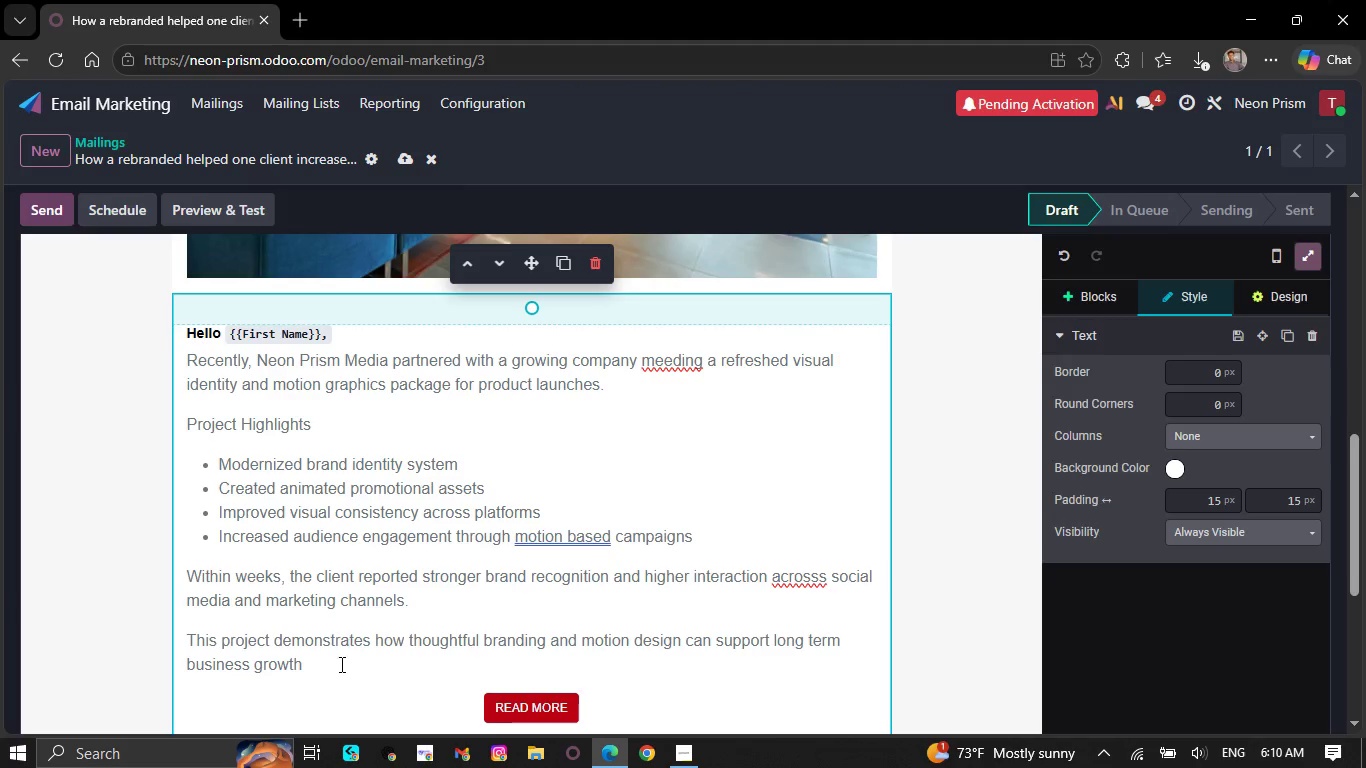 
left_click_drag(start_coordinate=[340, 664], to_coordinate=[330, 670])
 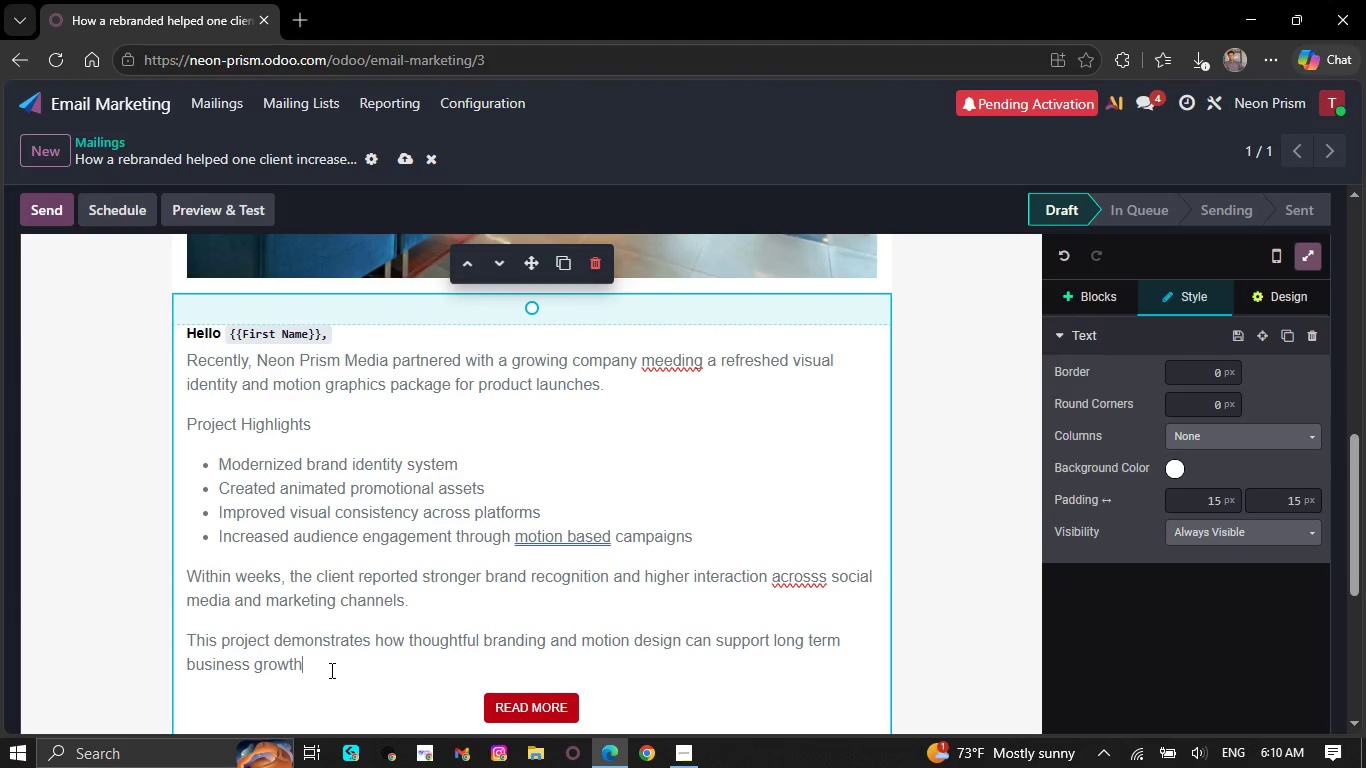 
key(Period)
 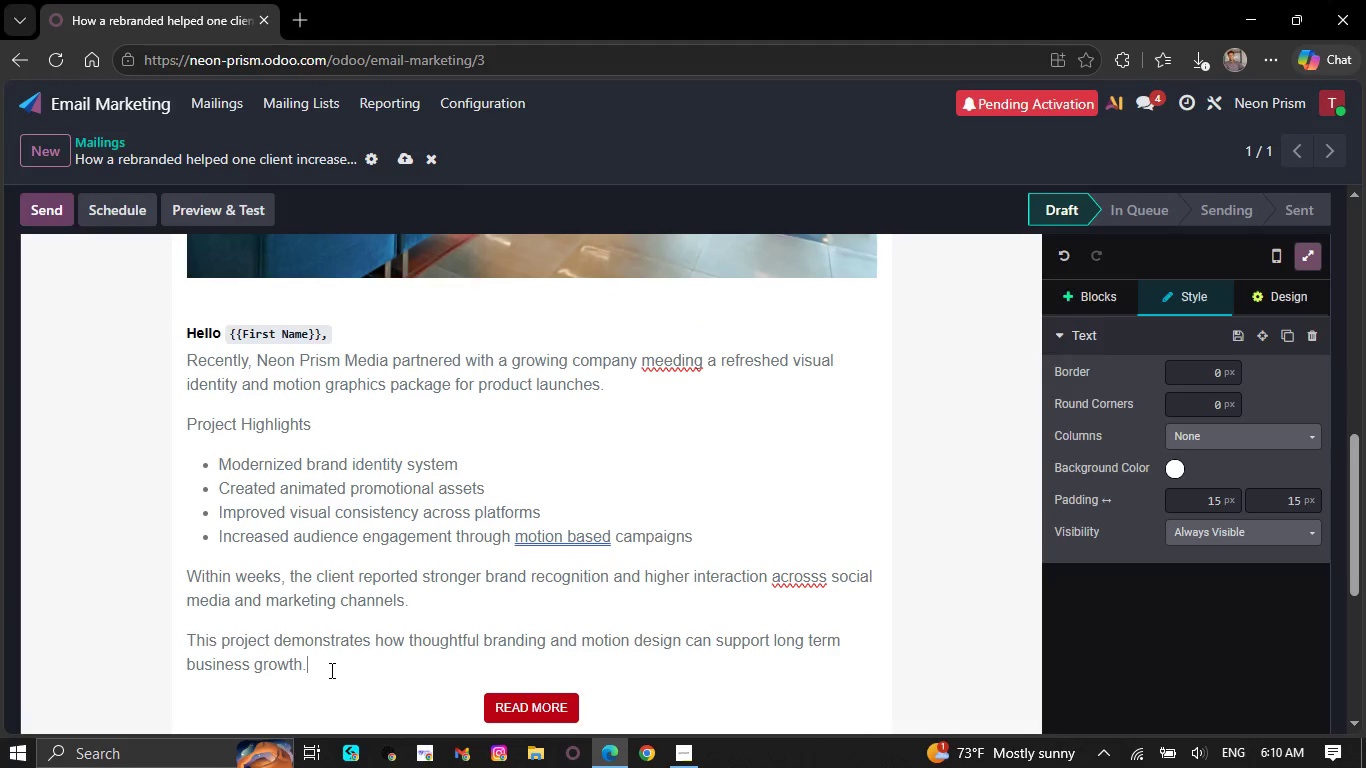 
key(NumpadEnter)
 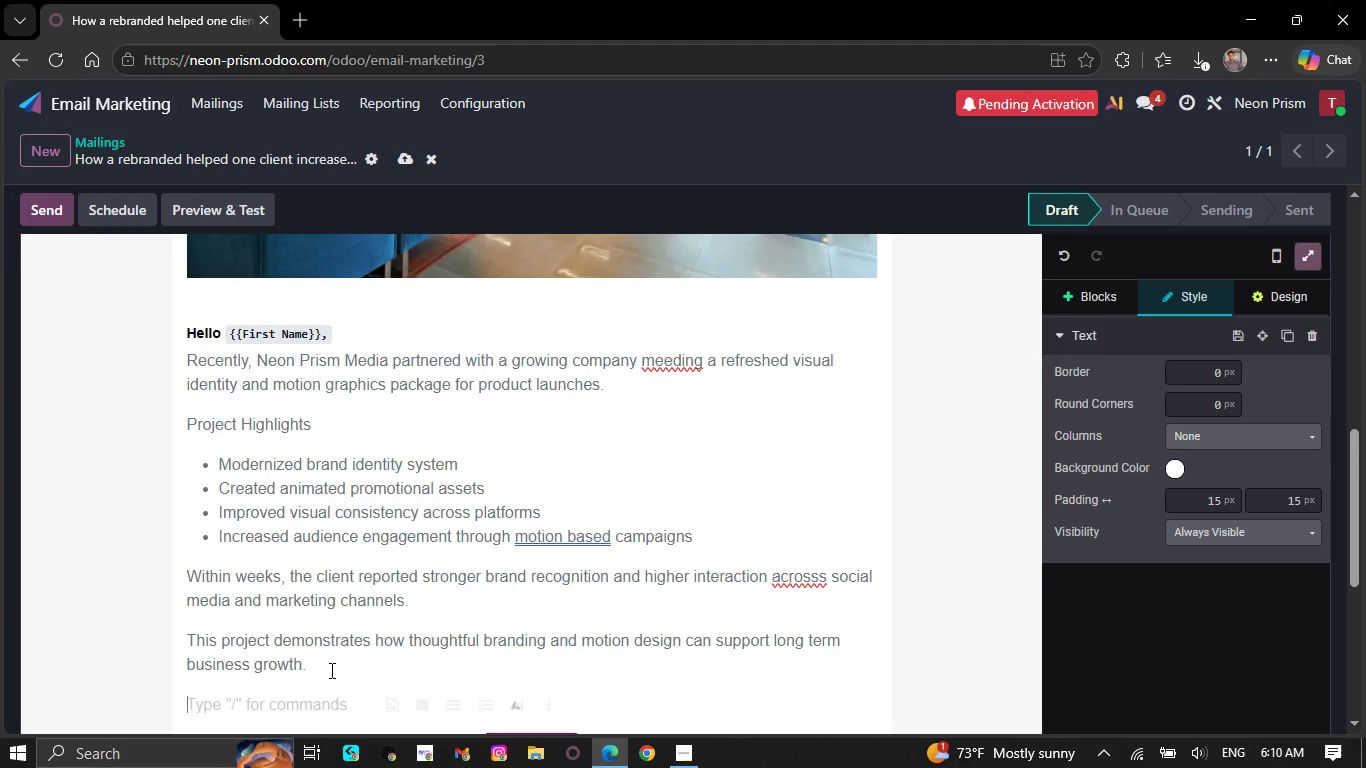 
key(Backspace)
 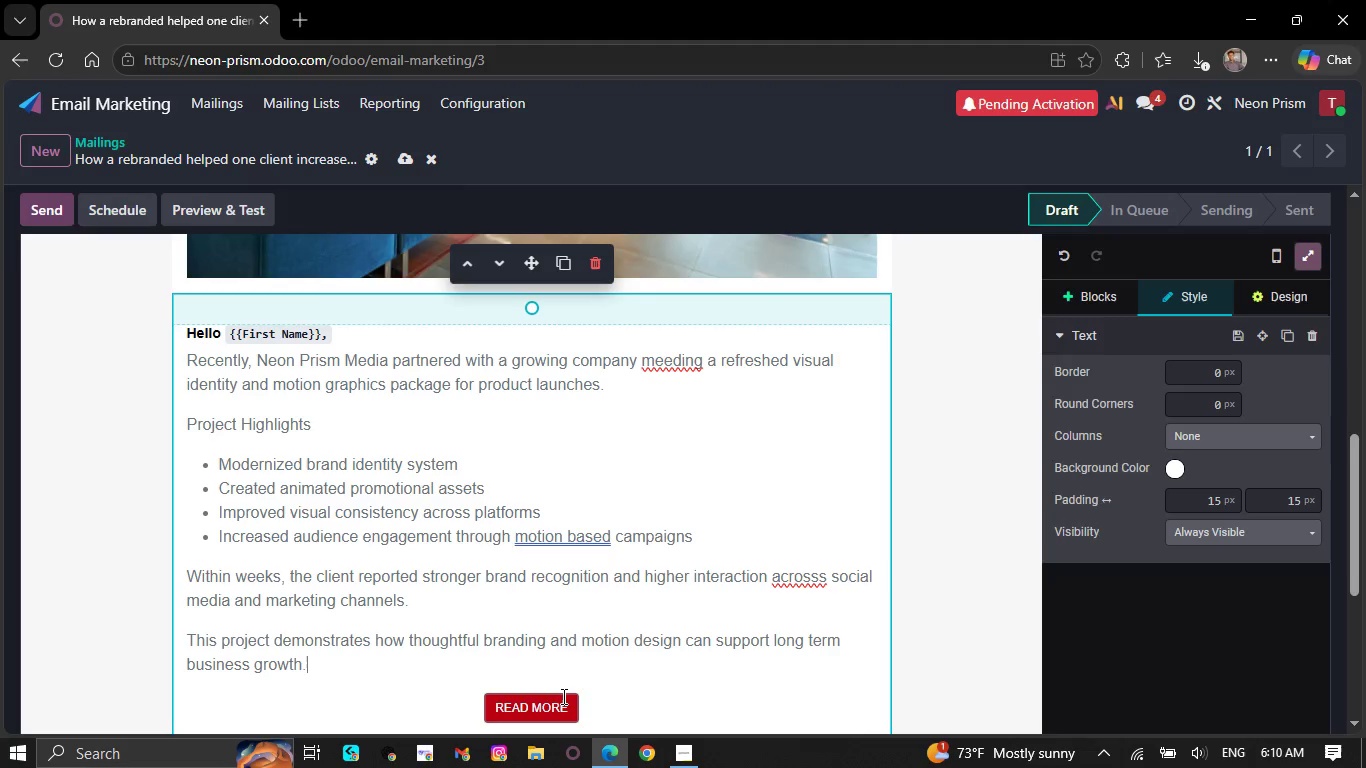 
left_click([571, 704])
 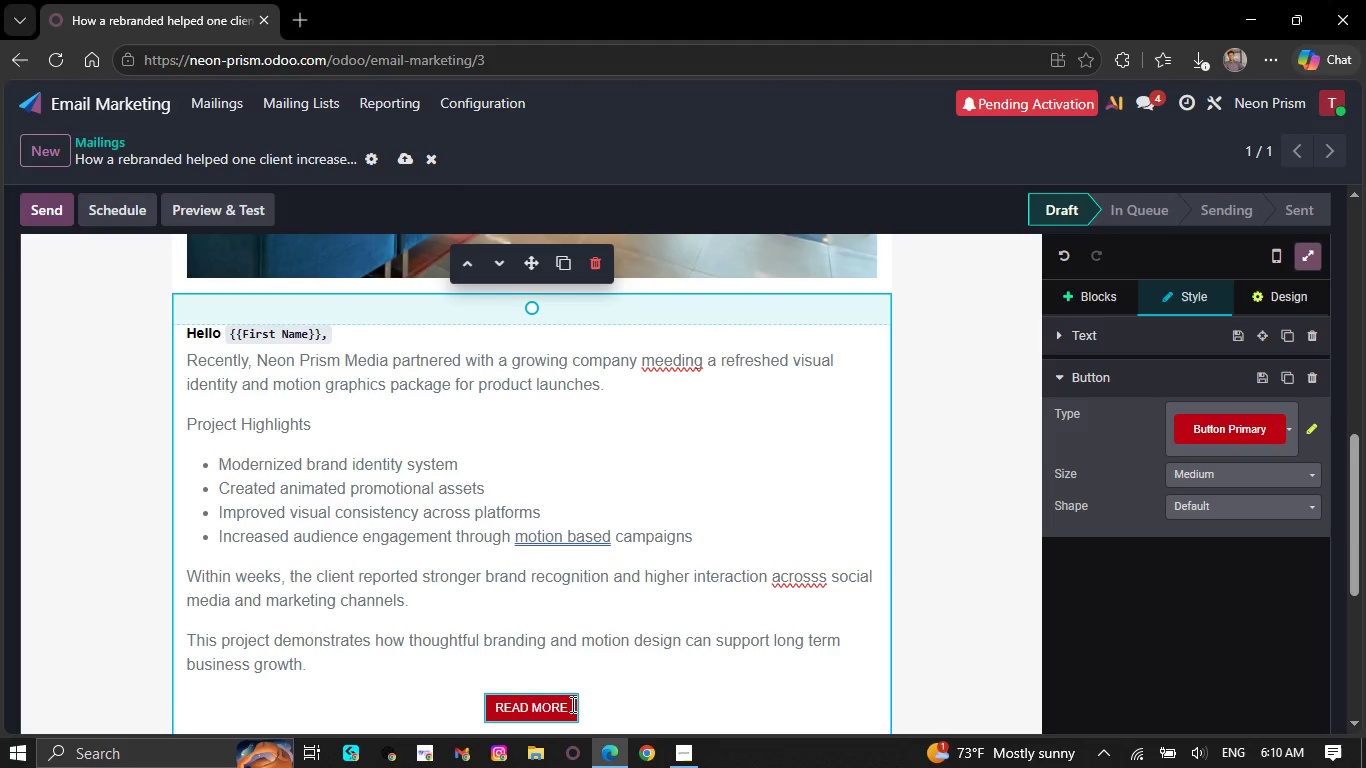 
key(Backspace)
key(Backspace)
key(Backspace)
key(Backspace)
key(Backspace)
key(Backspace)
key(Backspace)
key(Backspace)
key(Backspace)
key(Backspace)
type(See Full Portfolio)
 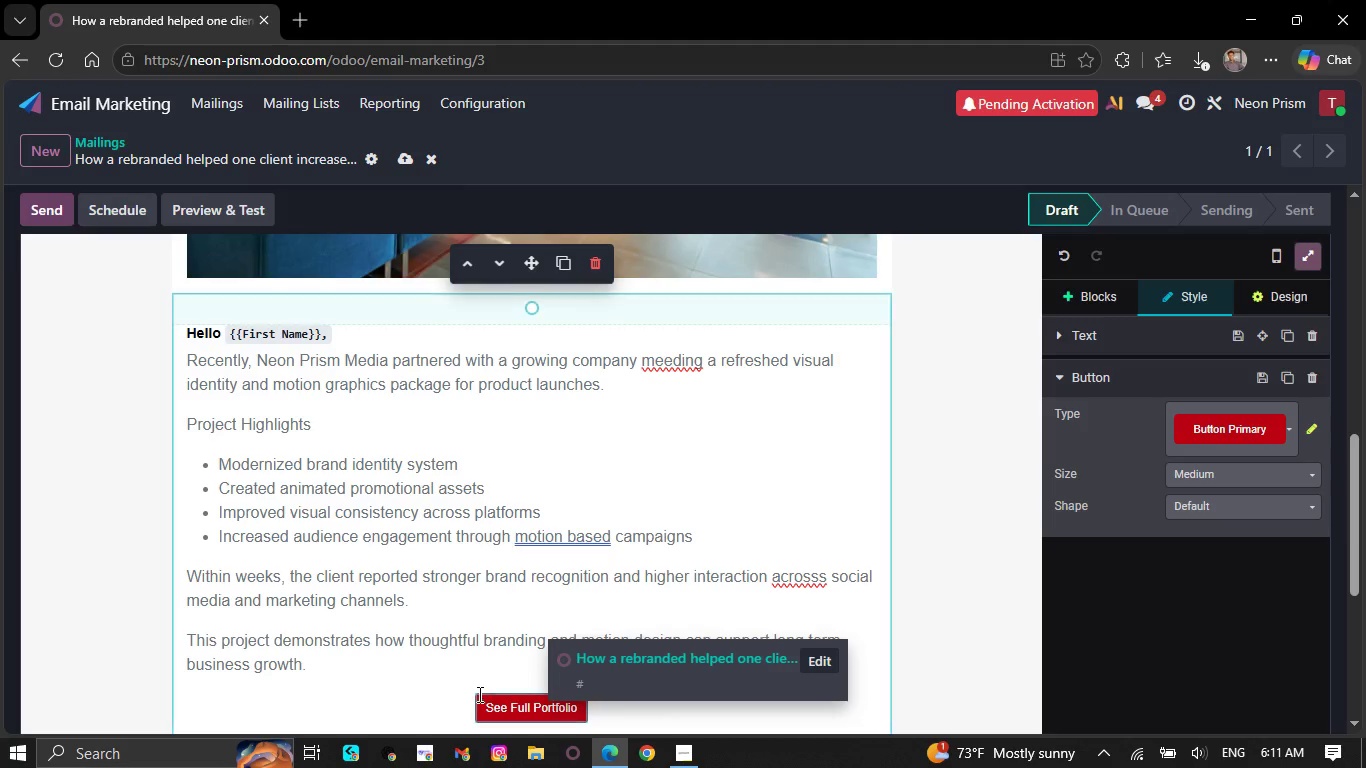 
left_click_drag(start_coordinate=[477, 700], to_coordinate=[578, 713])
 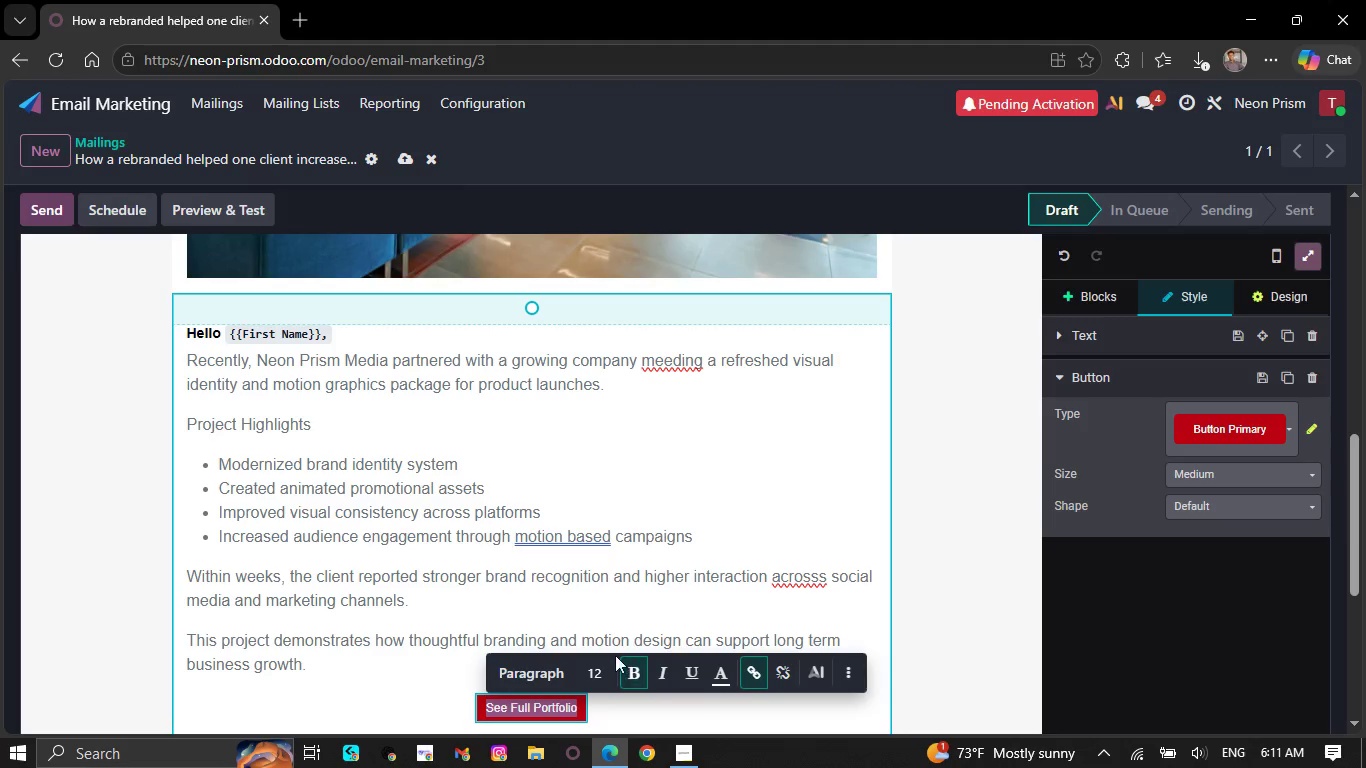 
left_click([608, 664])
 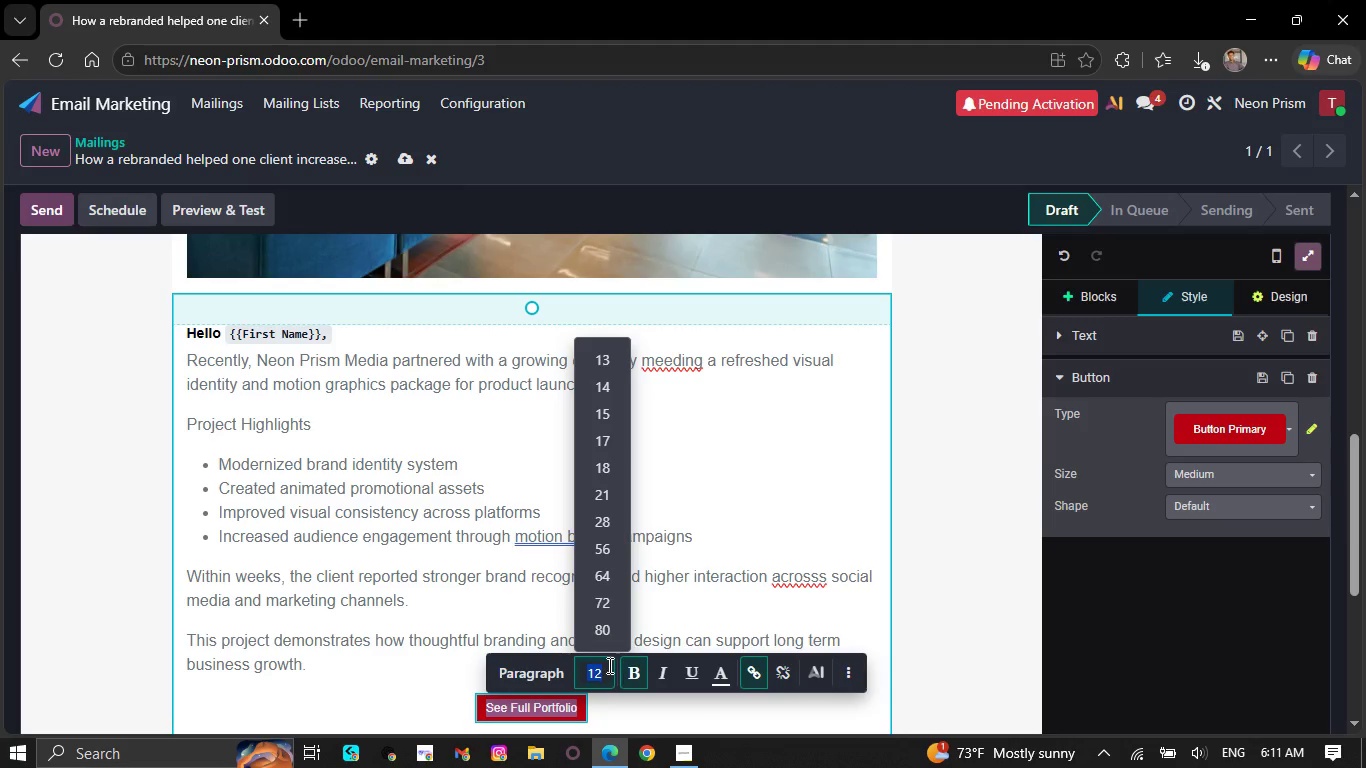 
type(16)
 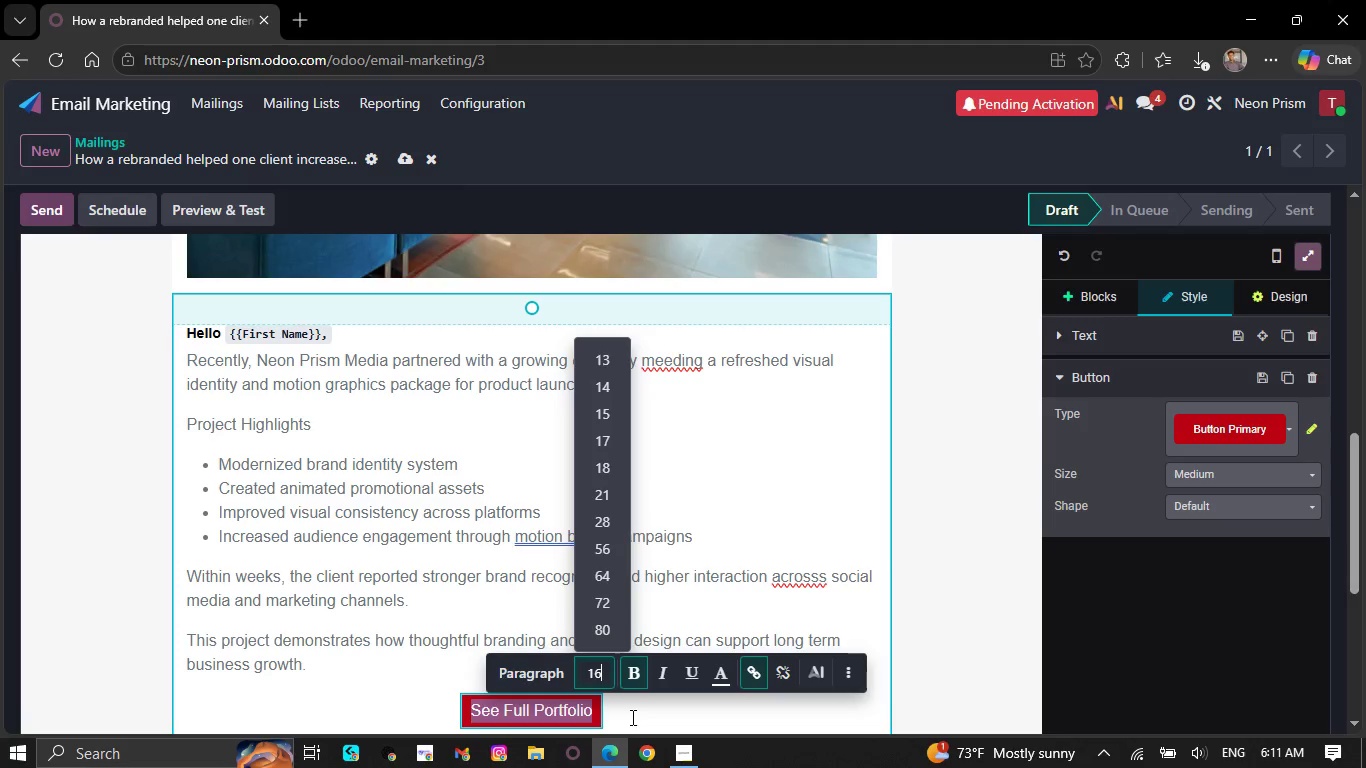 
left_click([631, 717])
 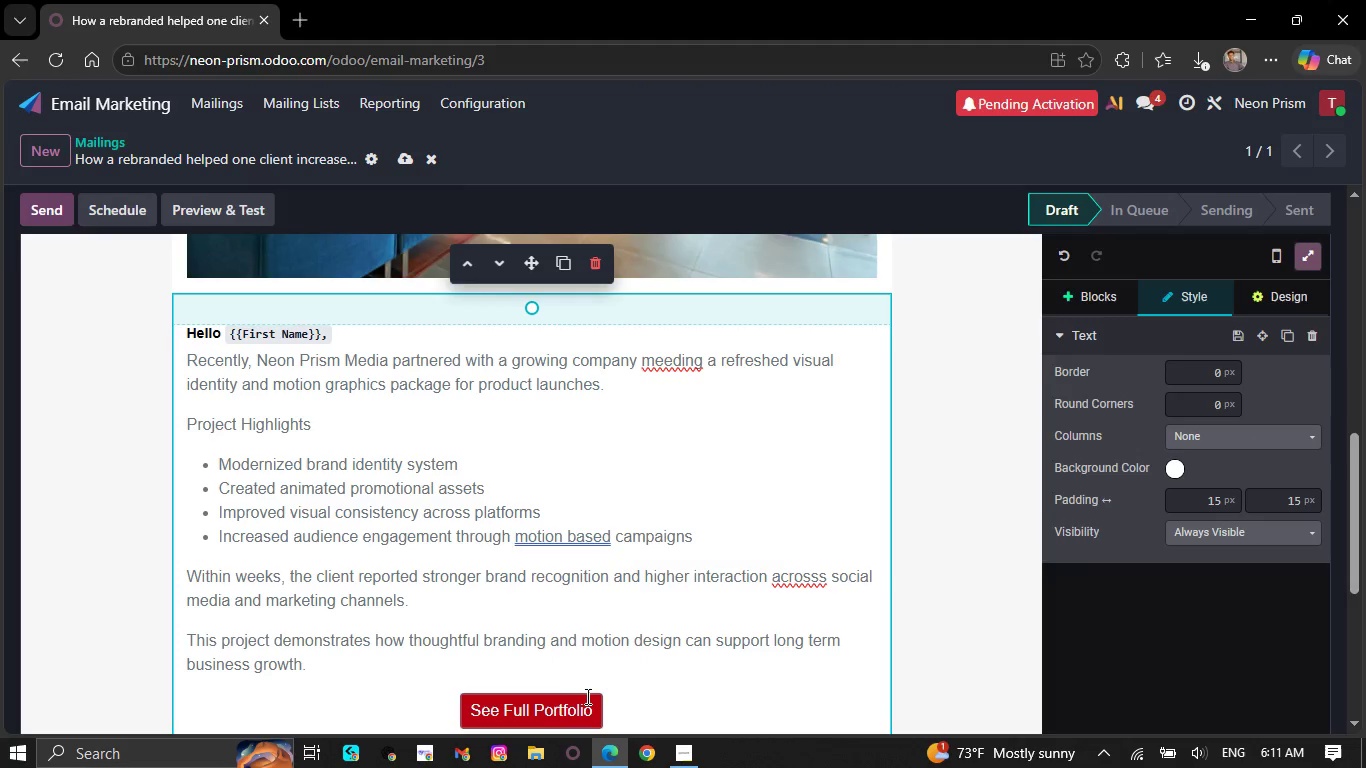 
left_click([588, 693])
 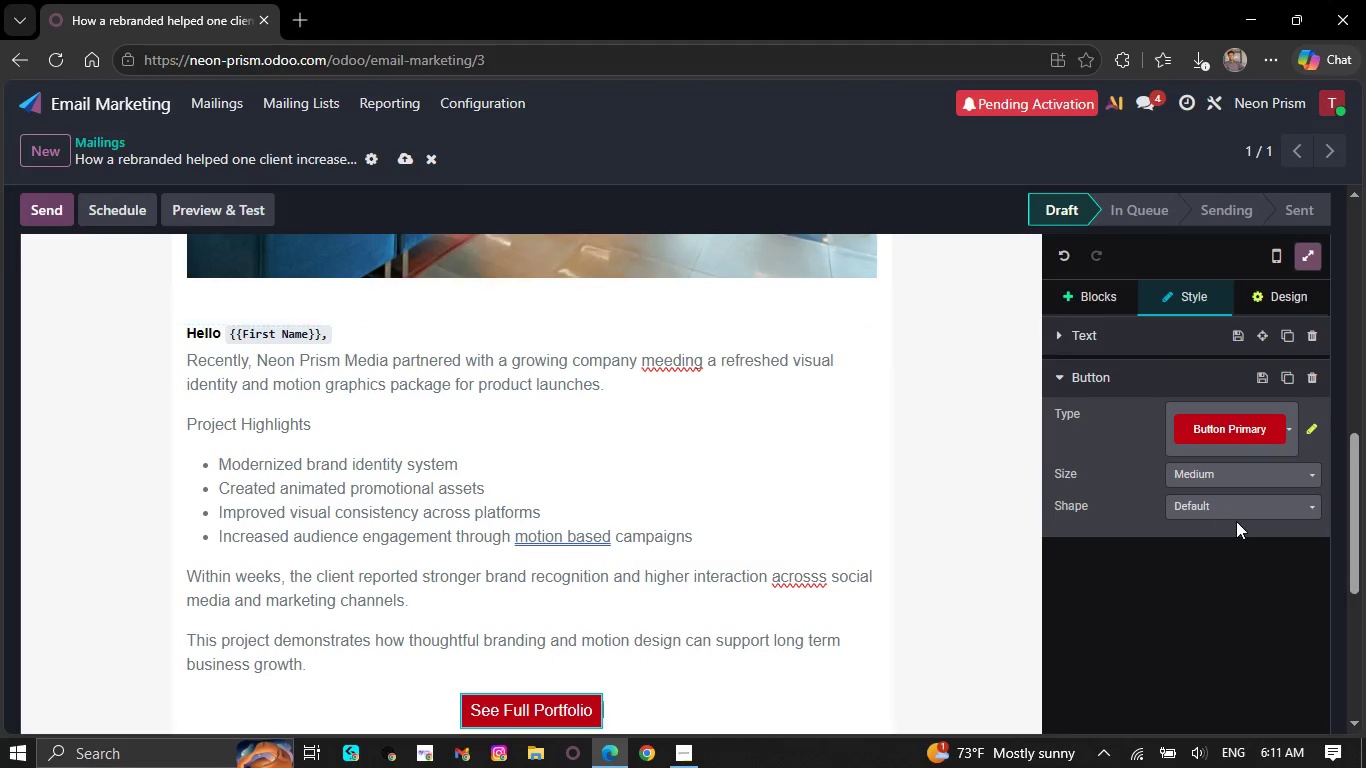 
left_click([1264, 503])
 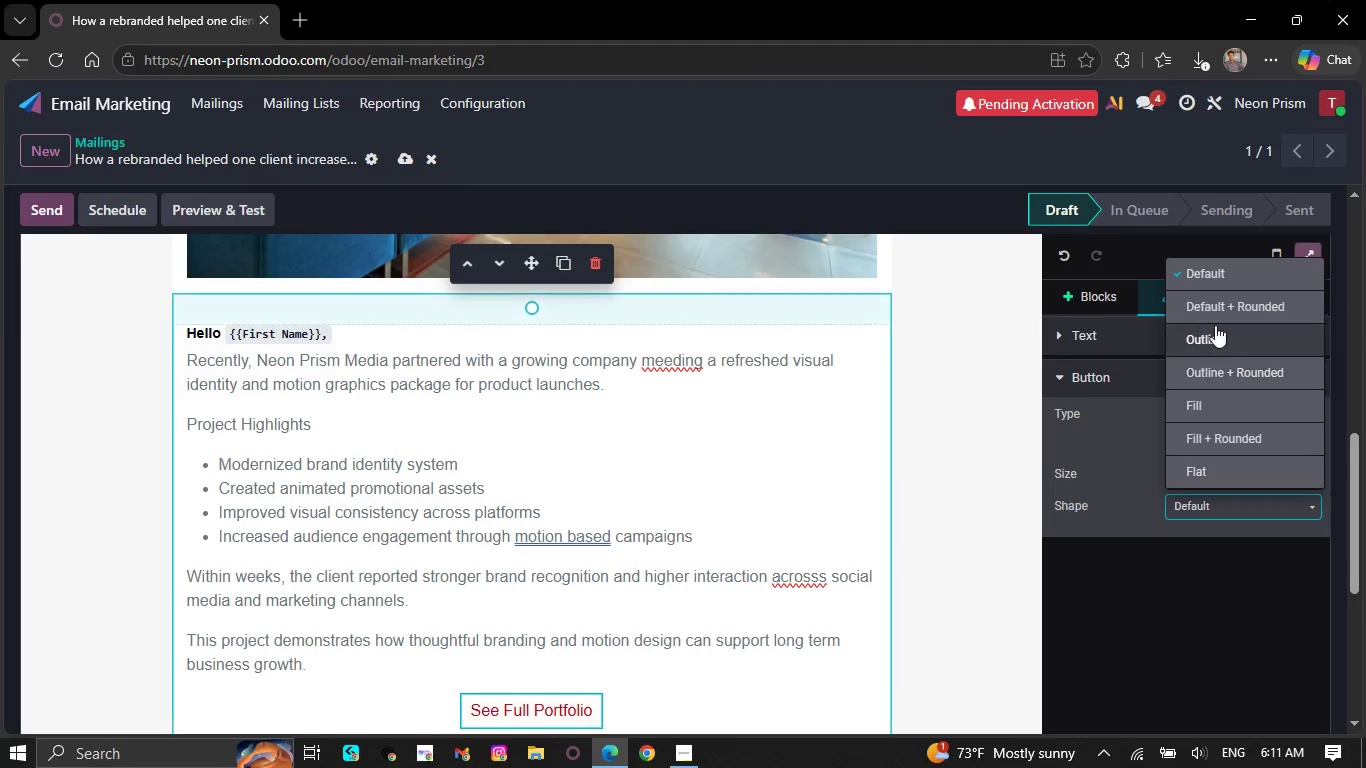 
left_click([1217, 305])
 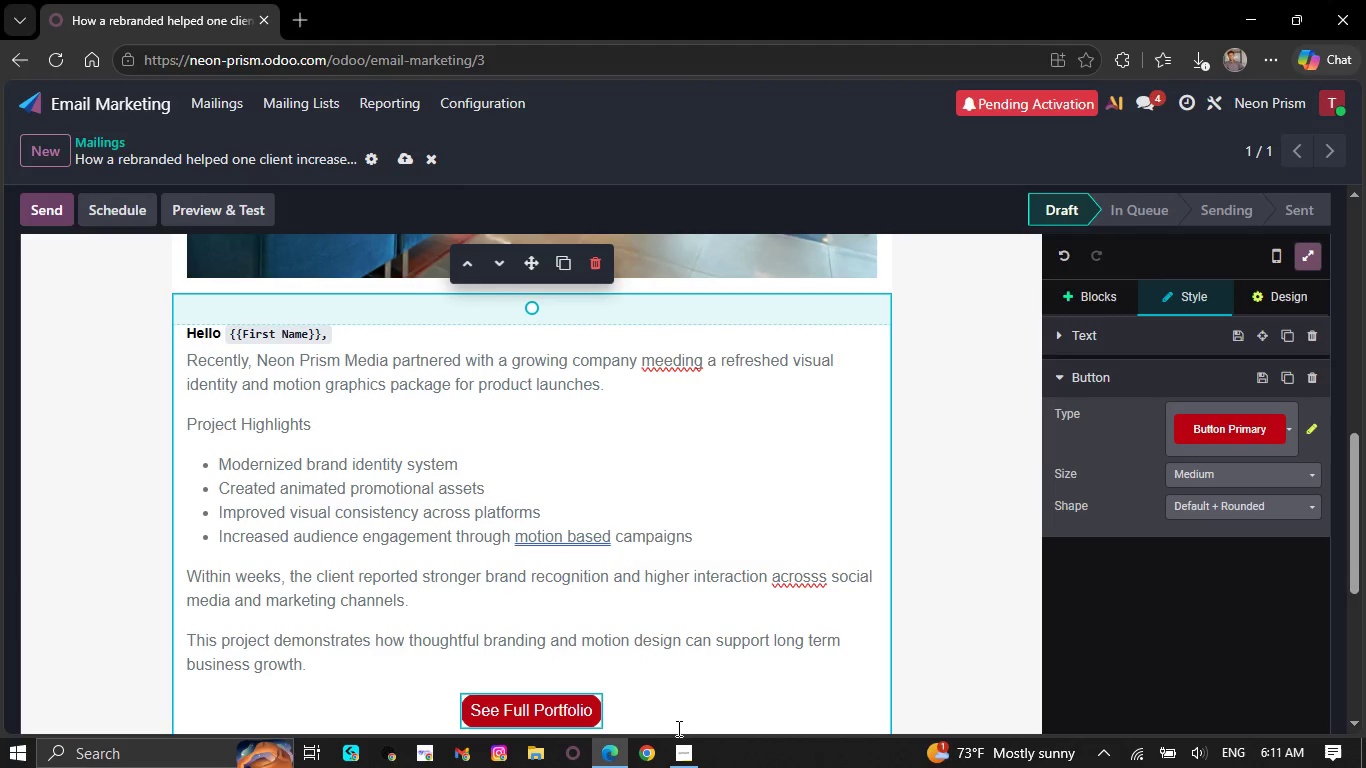 
left_click([679, 728])
 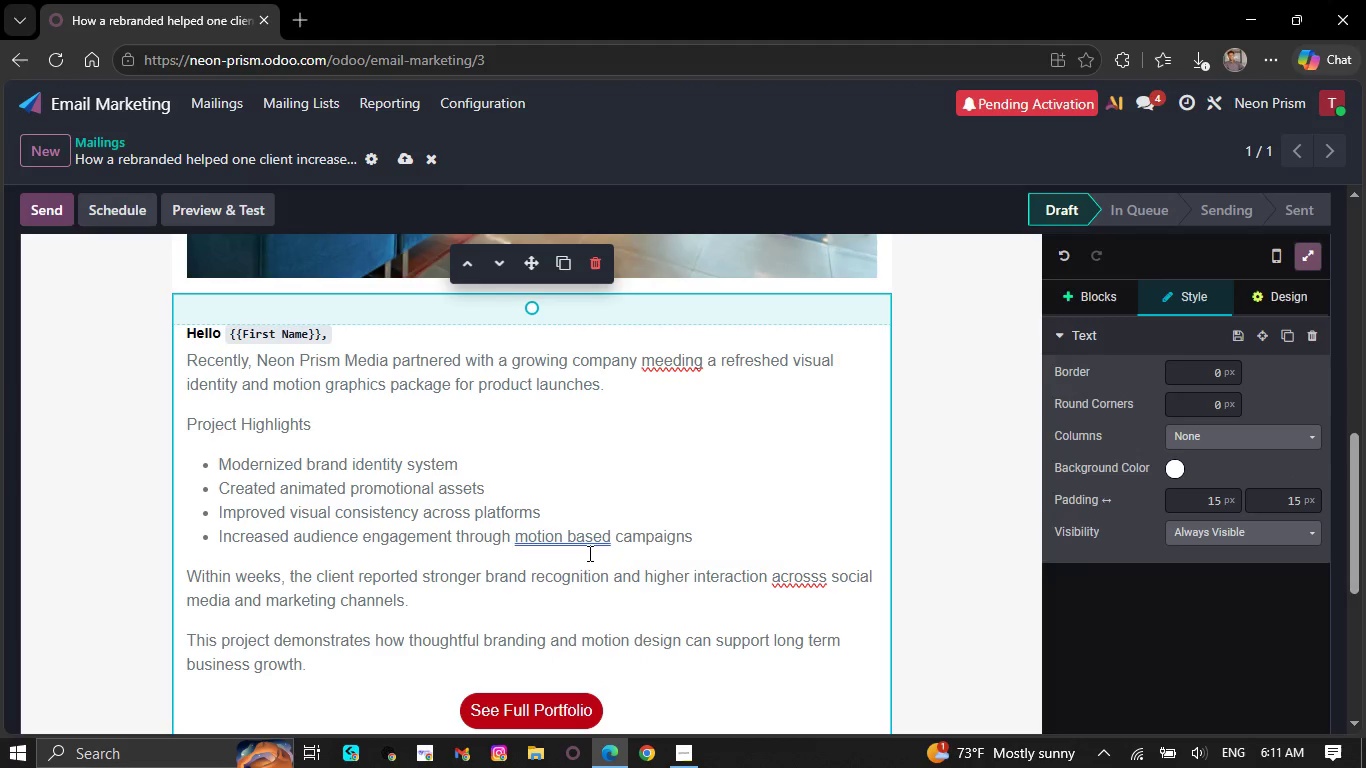 
right_click([567, 534])
 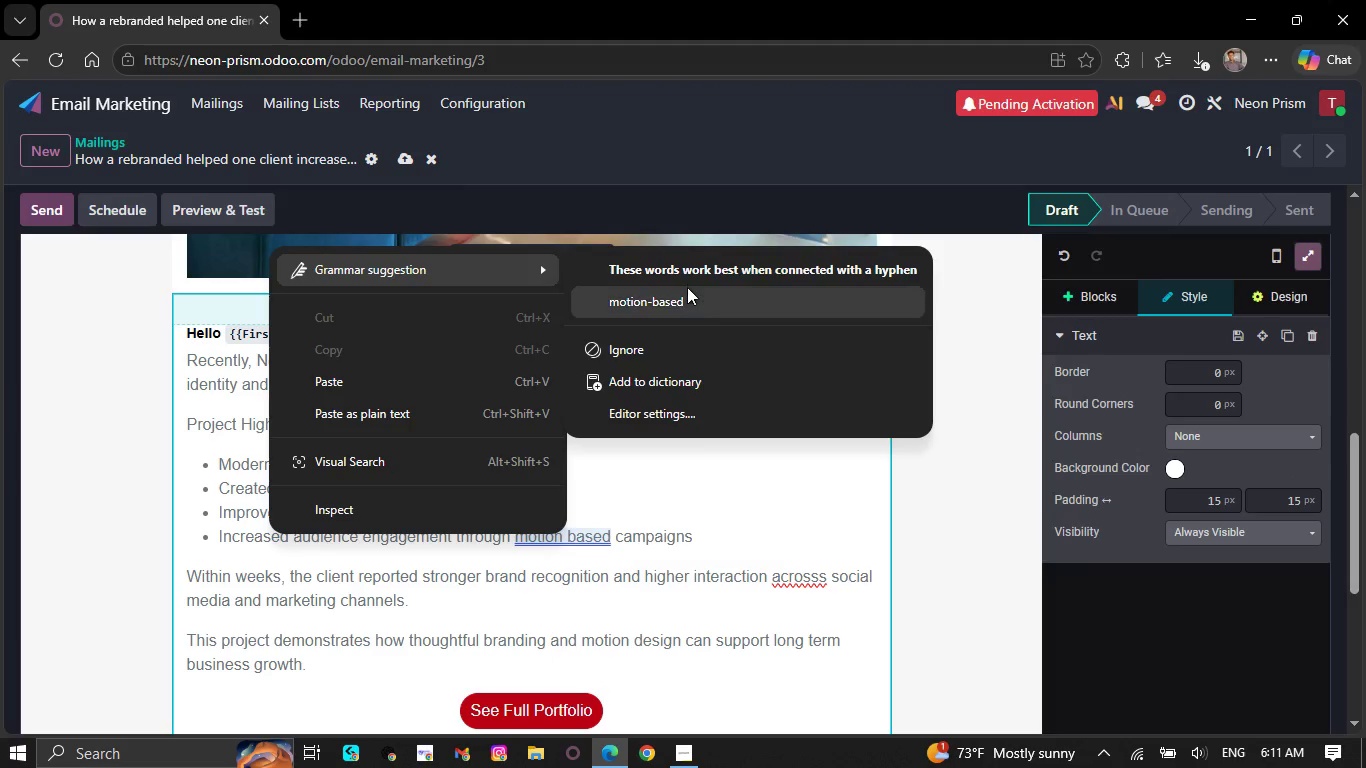 
left_click([688, 296])
 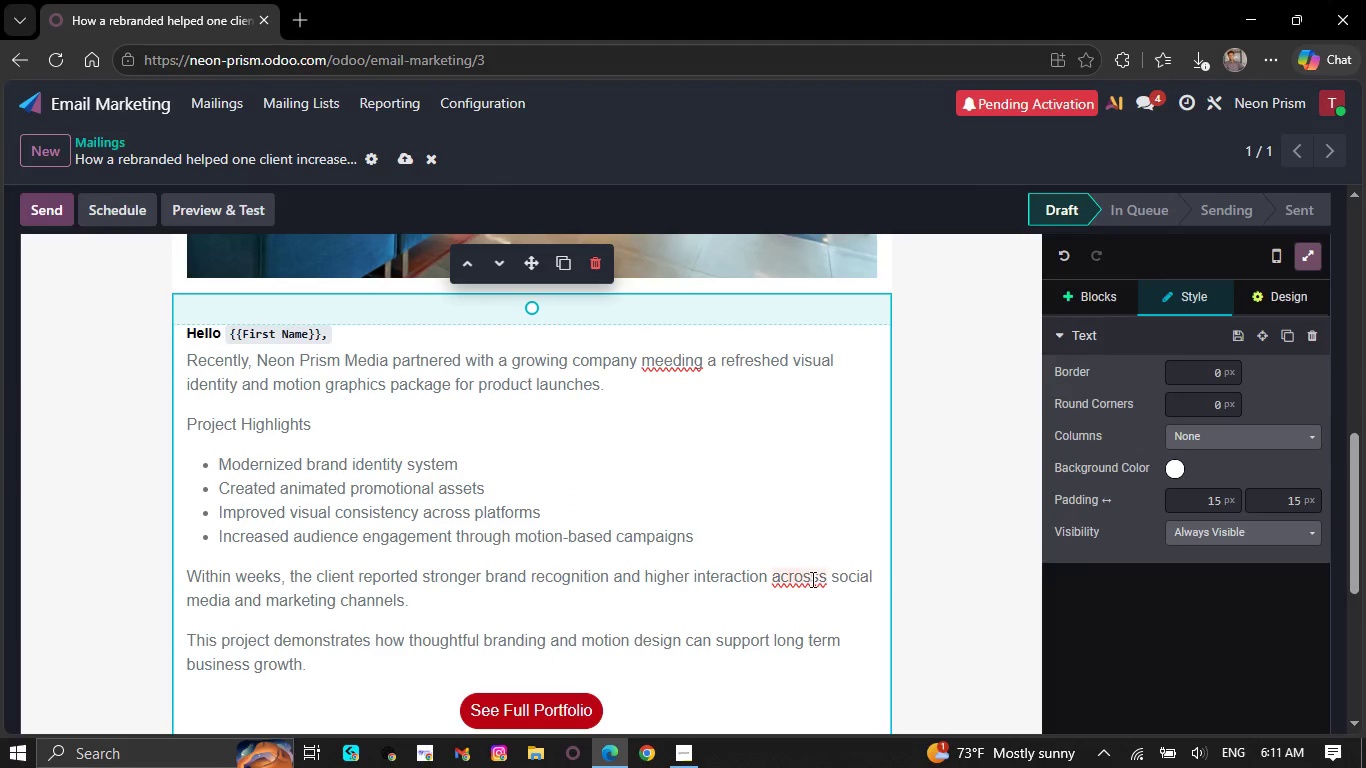 
right_click([805, 578])
 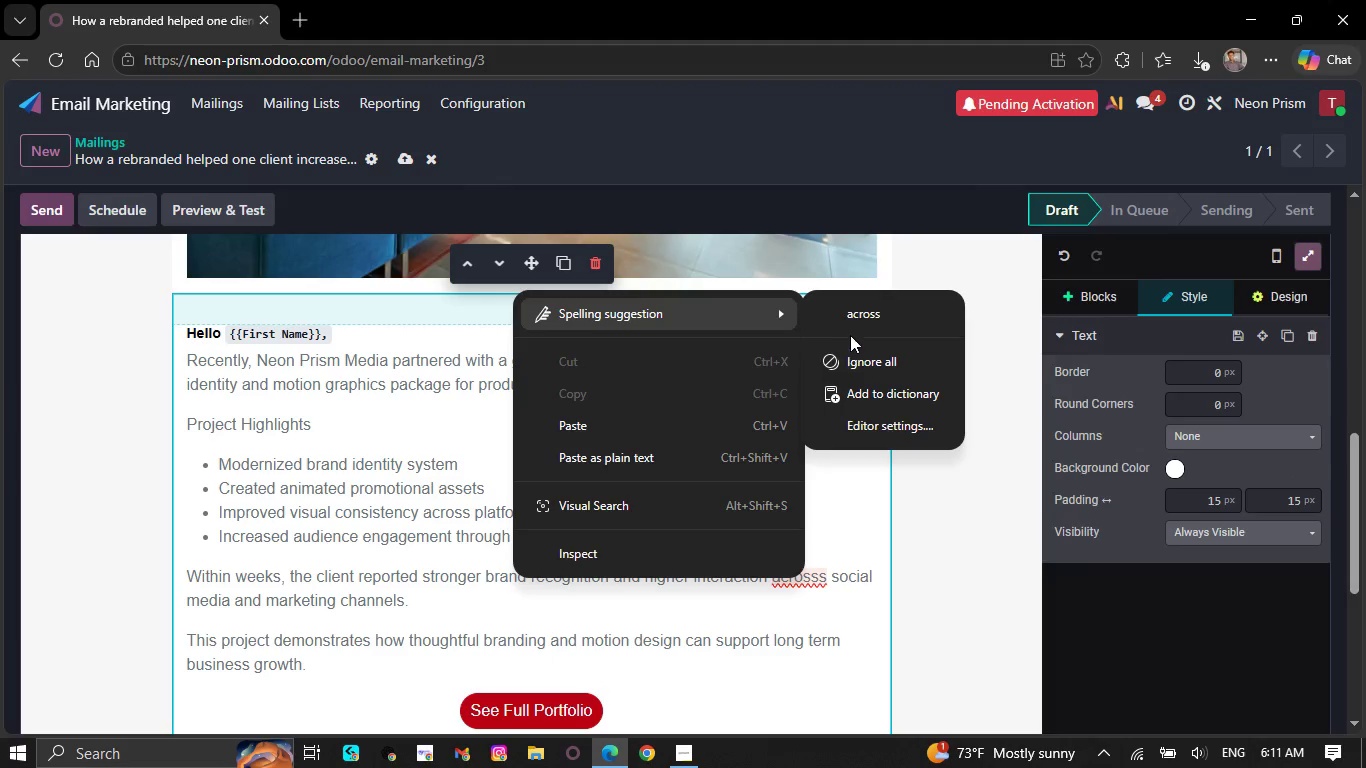 
left_click([851, 315])
 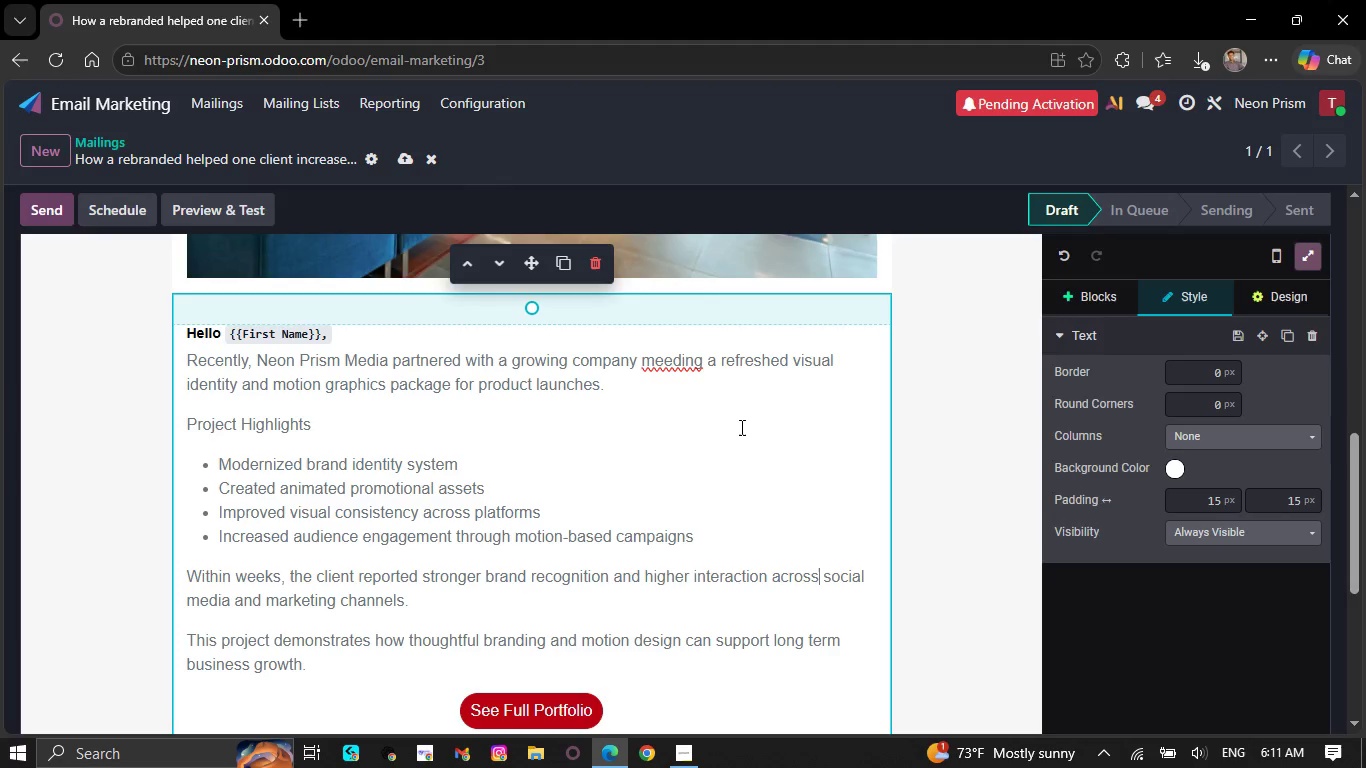 
scroll: coordinate [701, 490], scroll_direction: down, amount: 3.0
 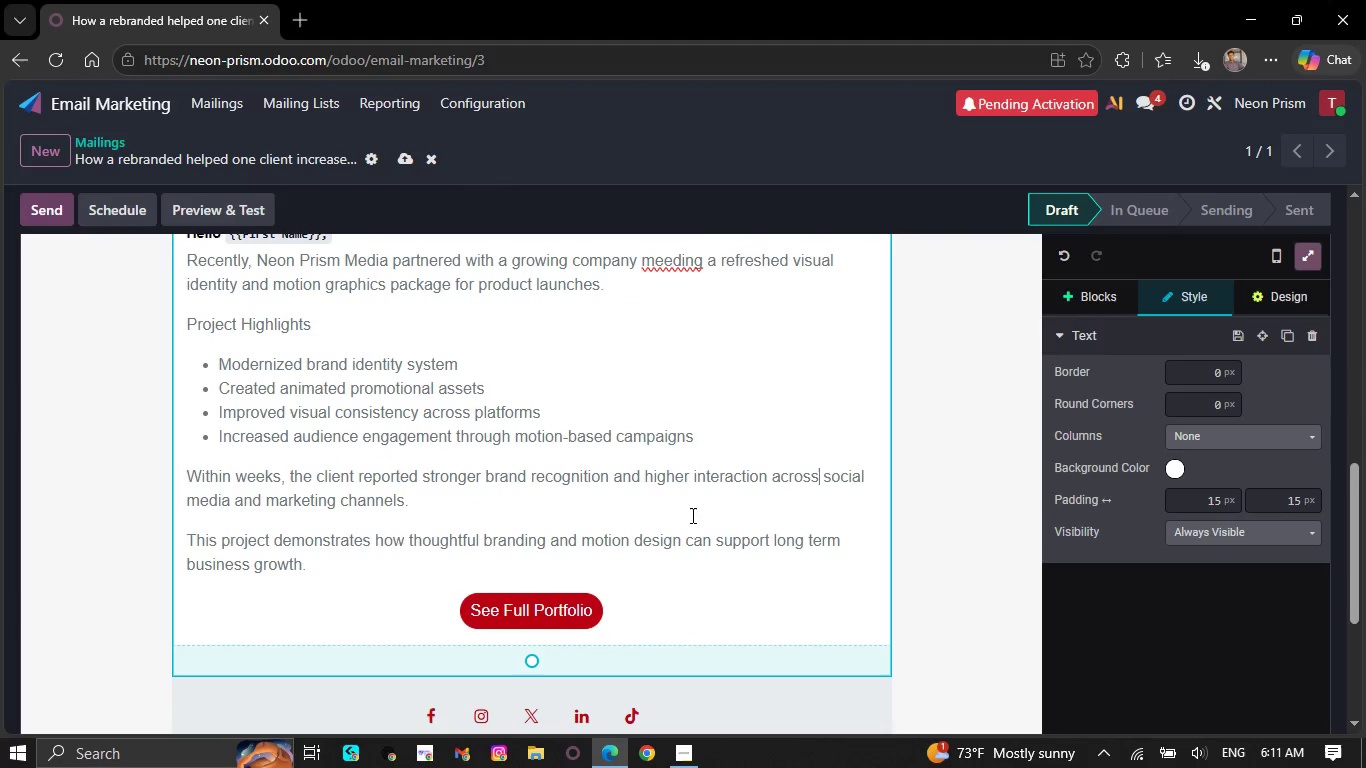 
scroll: coordinate [696, 481], scroll_direction: up, amount: 23.0
 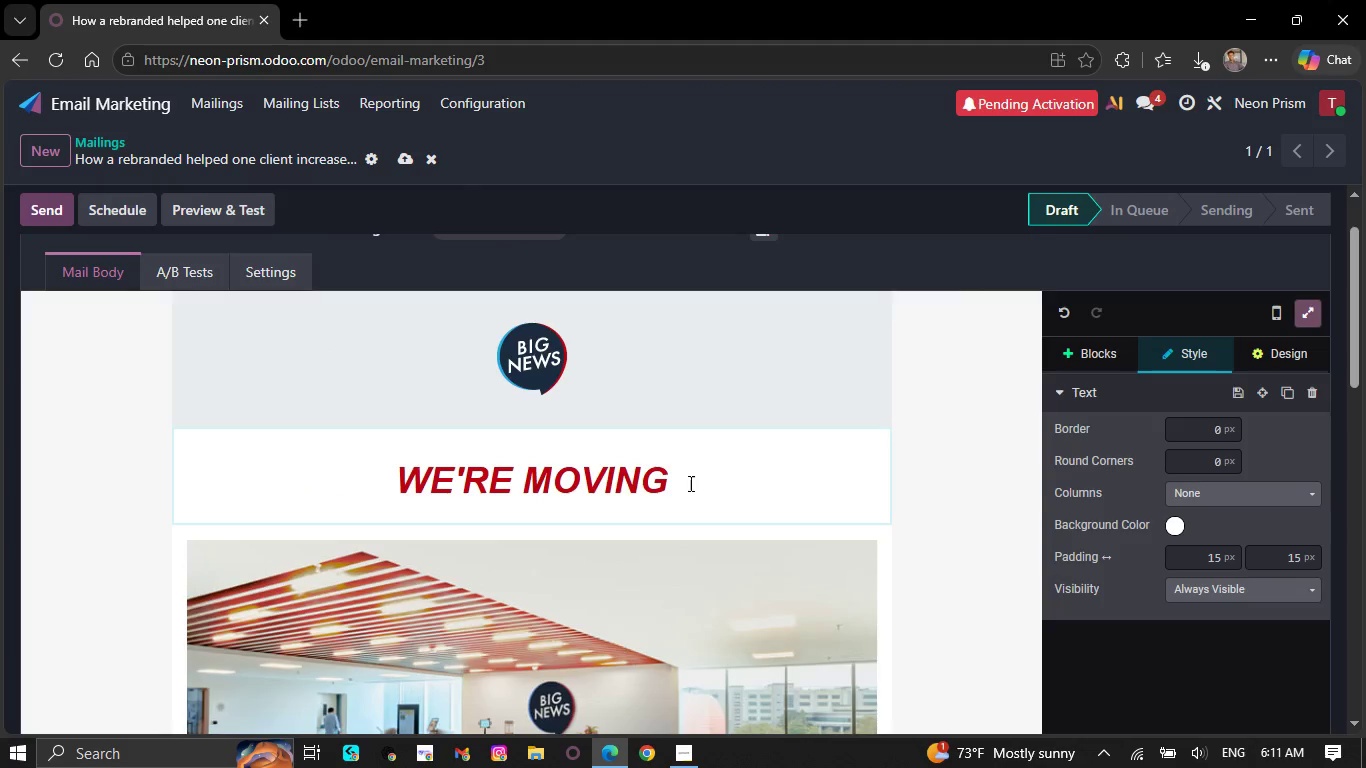 
left_click_drag(start_coordinate=[687, 482], to_coordinate=[2, 450])
 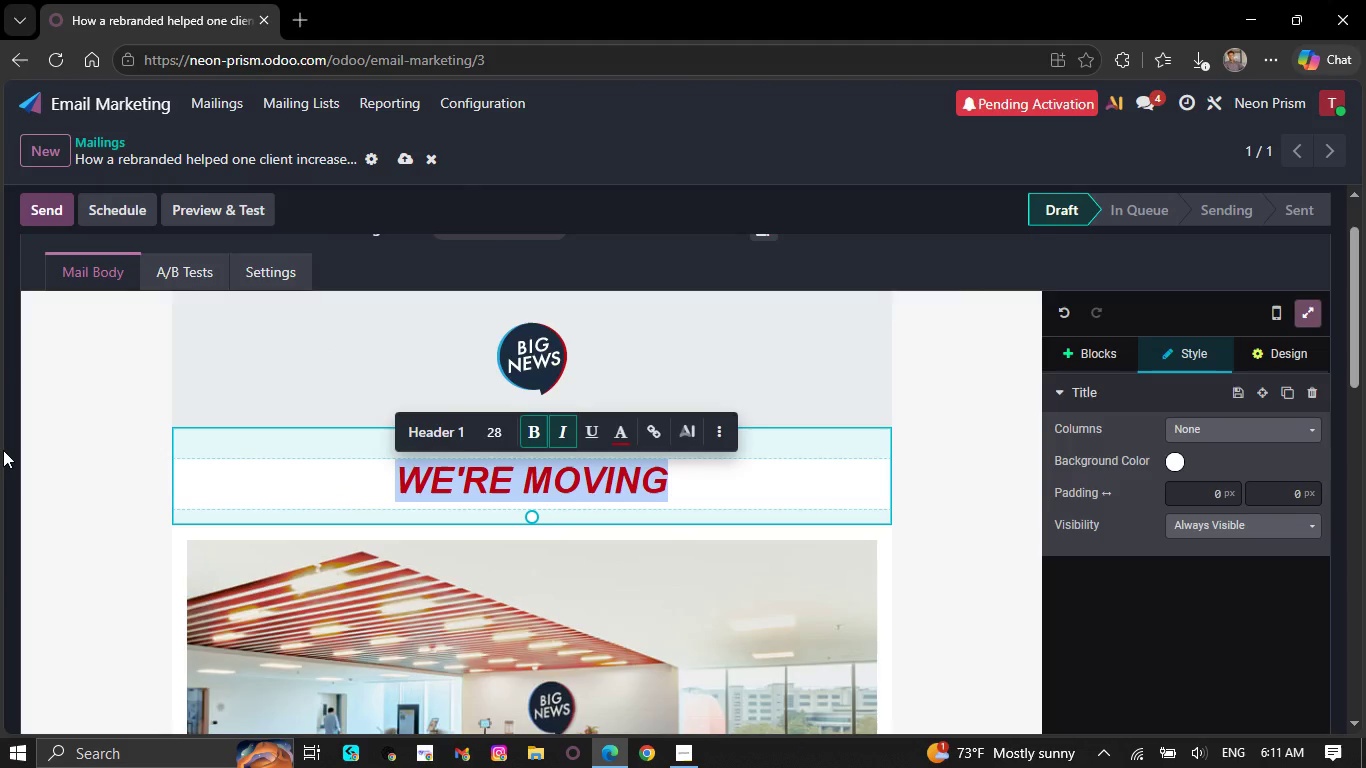 
type(A quick look ate)
key(Backspace)
type( a successful branding and )
 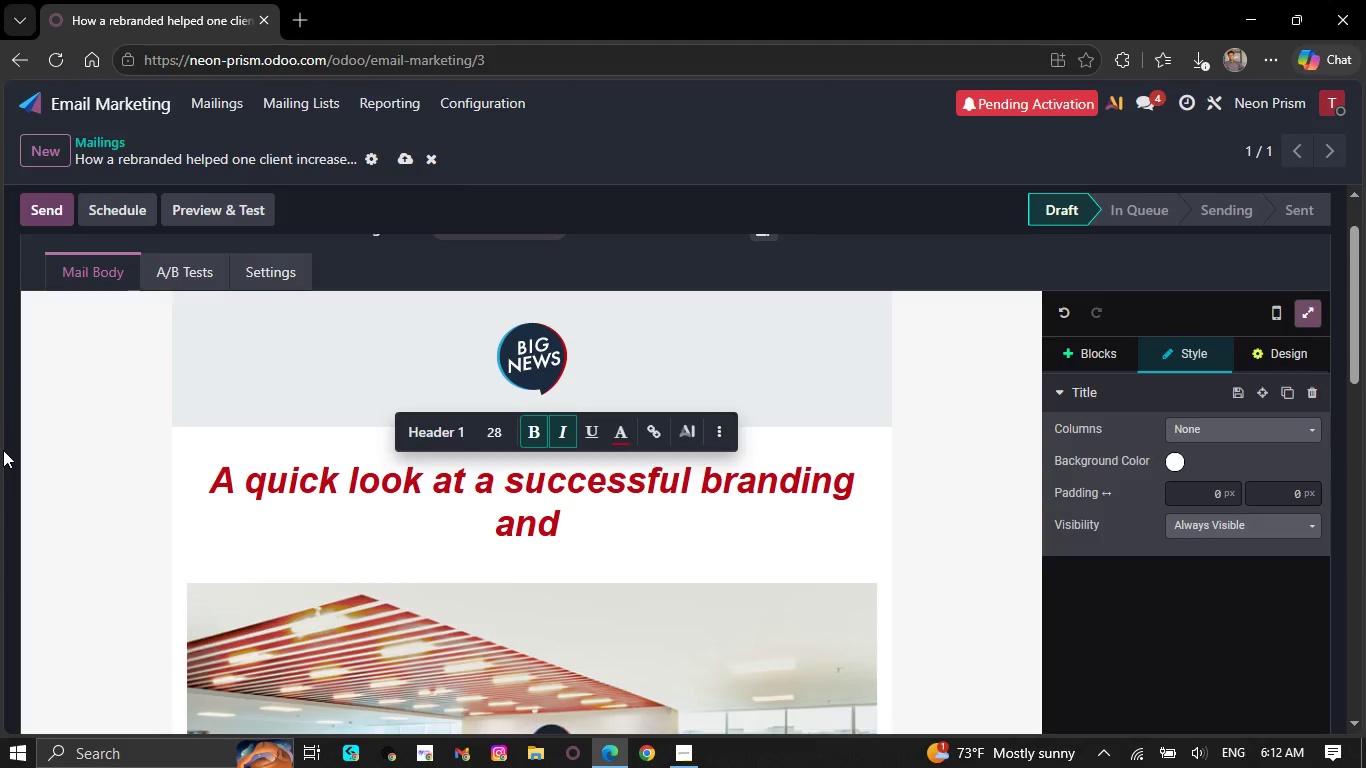 
wait(6.55)
 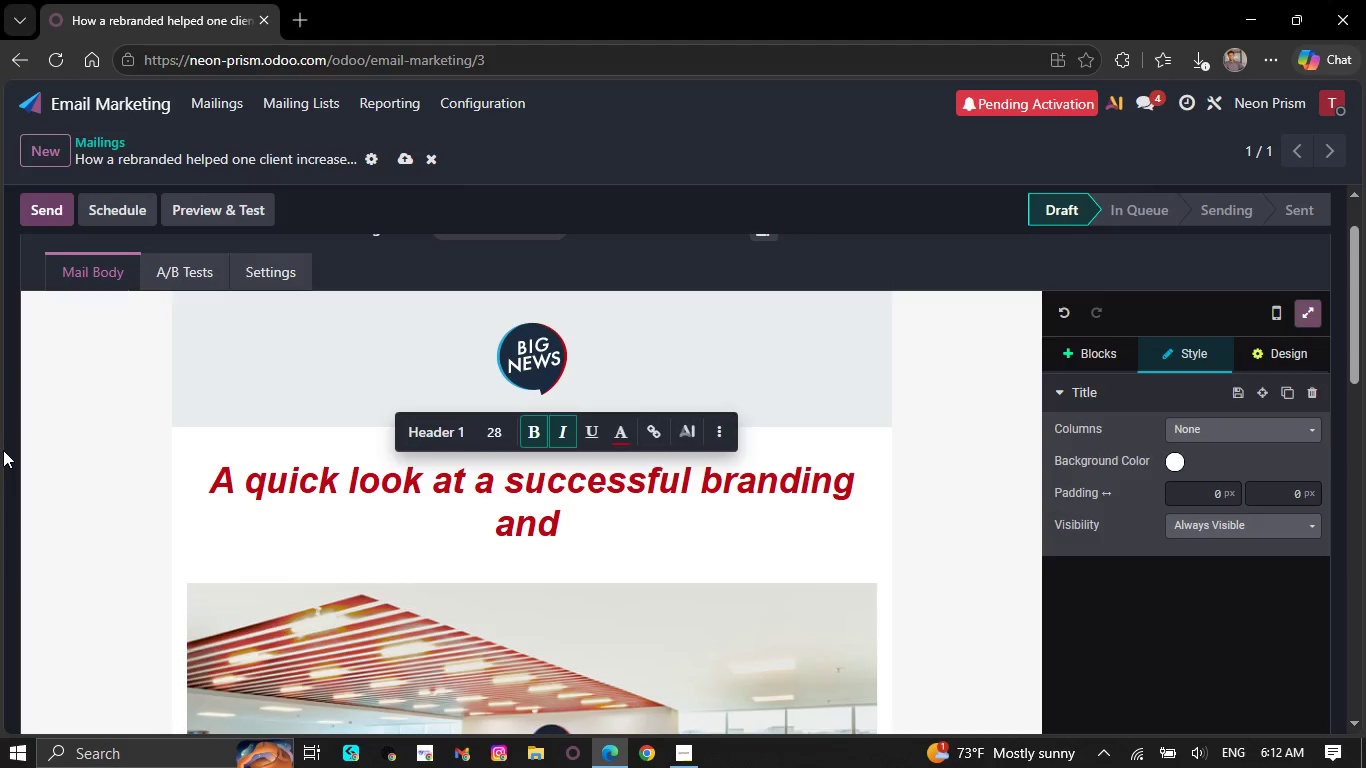 
type(animation transformation project)
 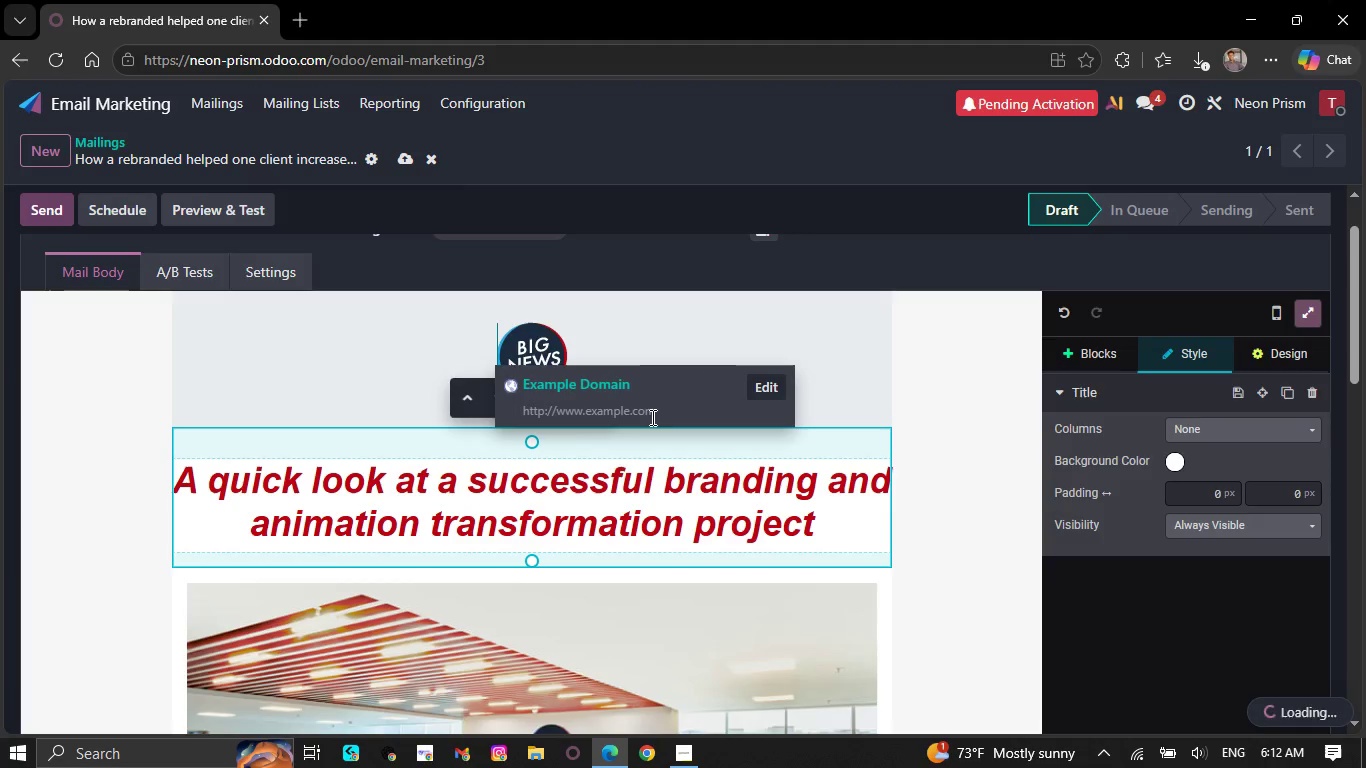 
wait(6.0)
 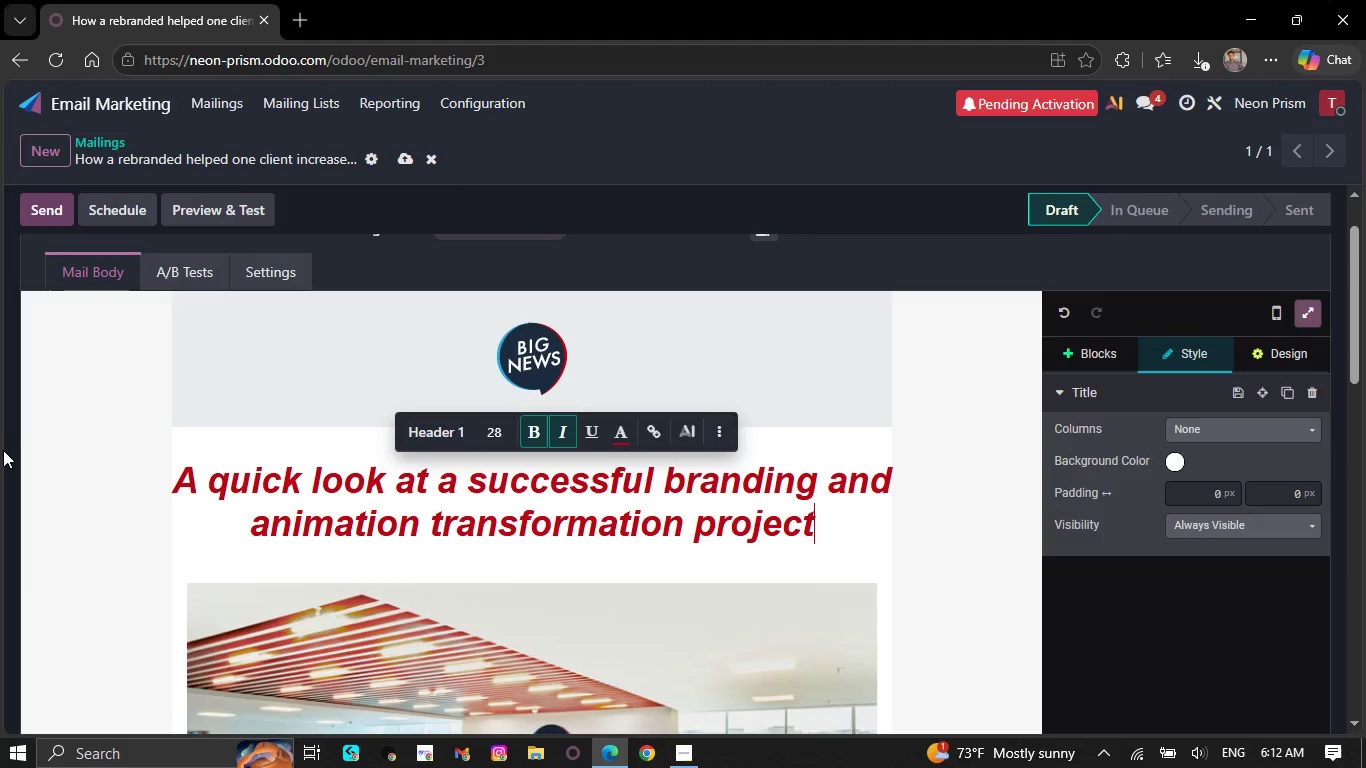 
left_click([892, 387])
 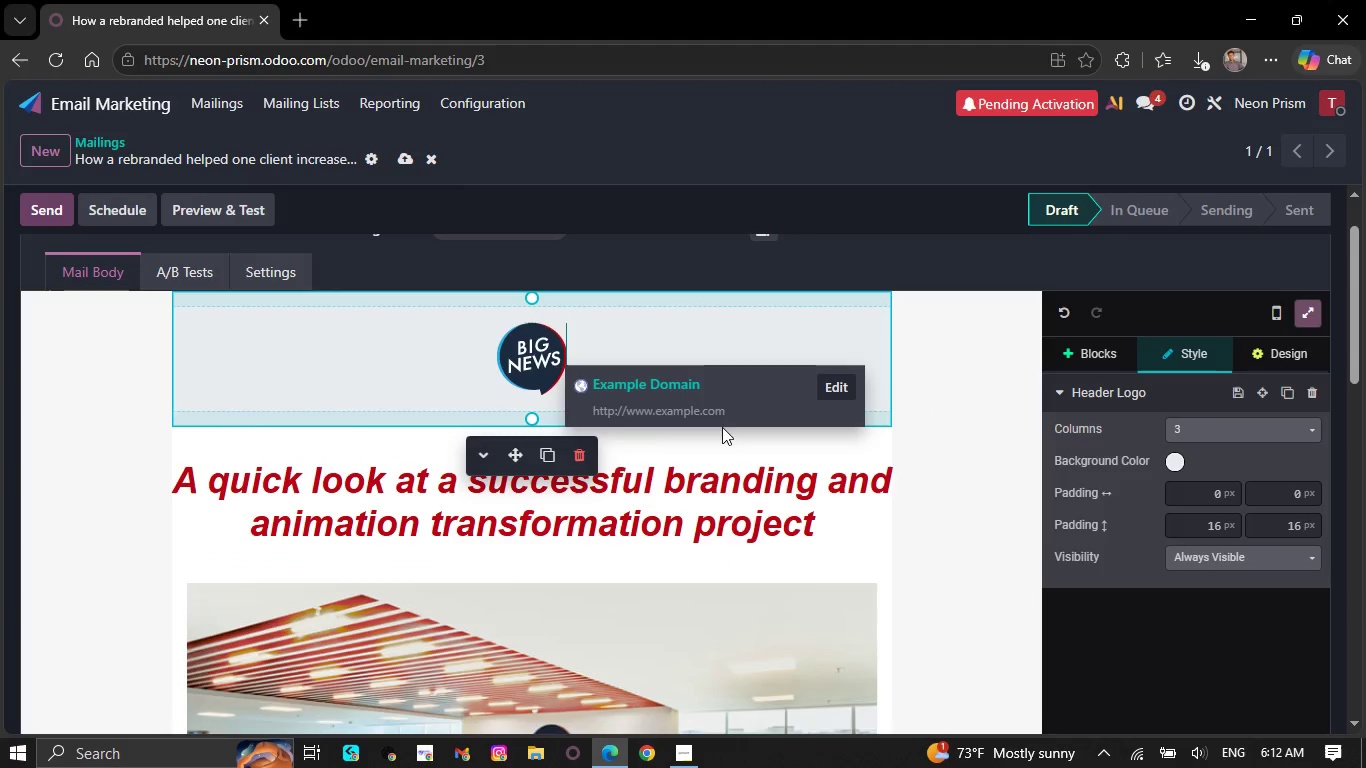 
left_click([579, 444])
 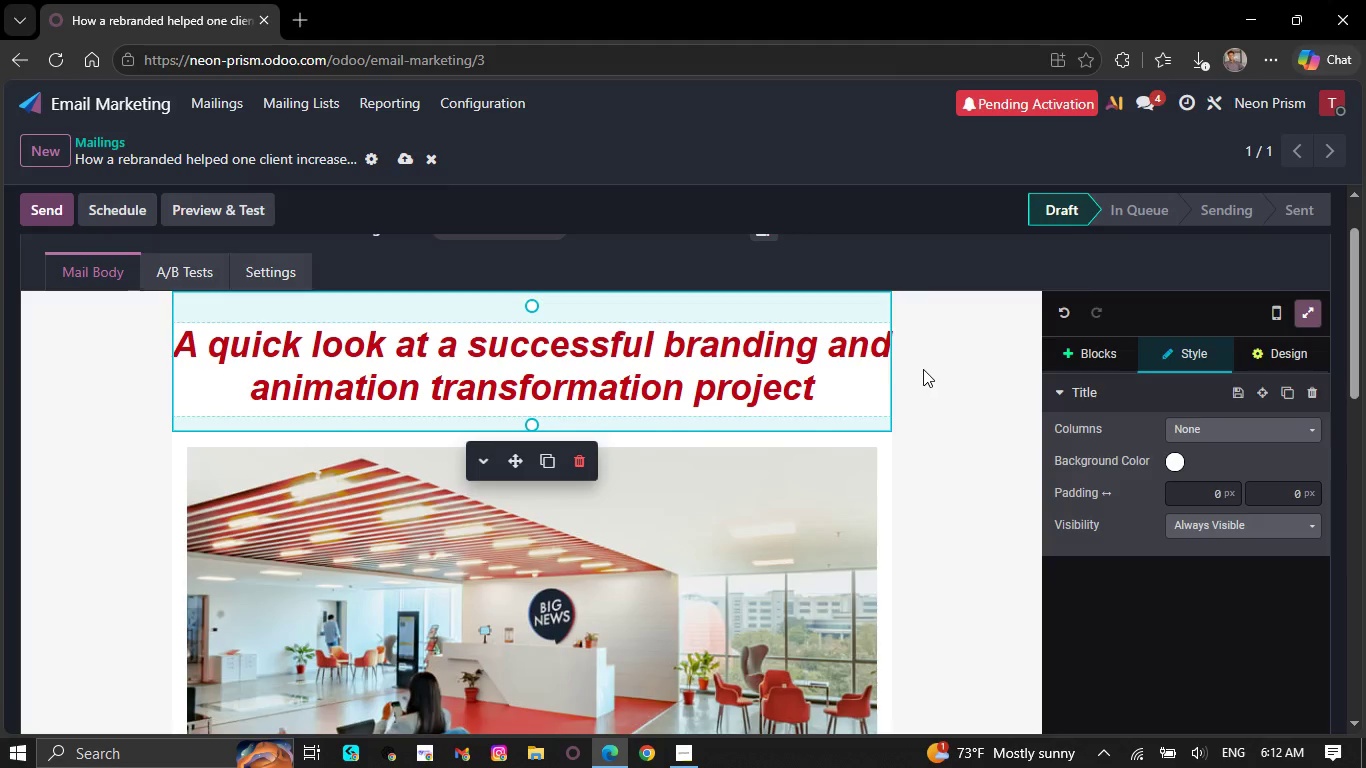 
scroll: coordinate [903, 566], scroll_direction: down, amount: 20.0
 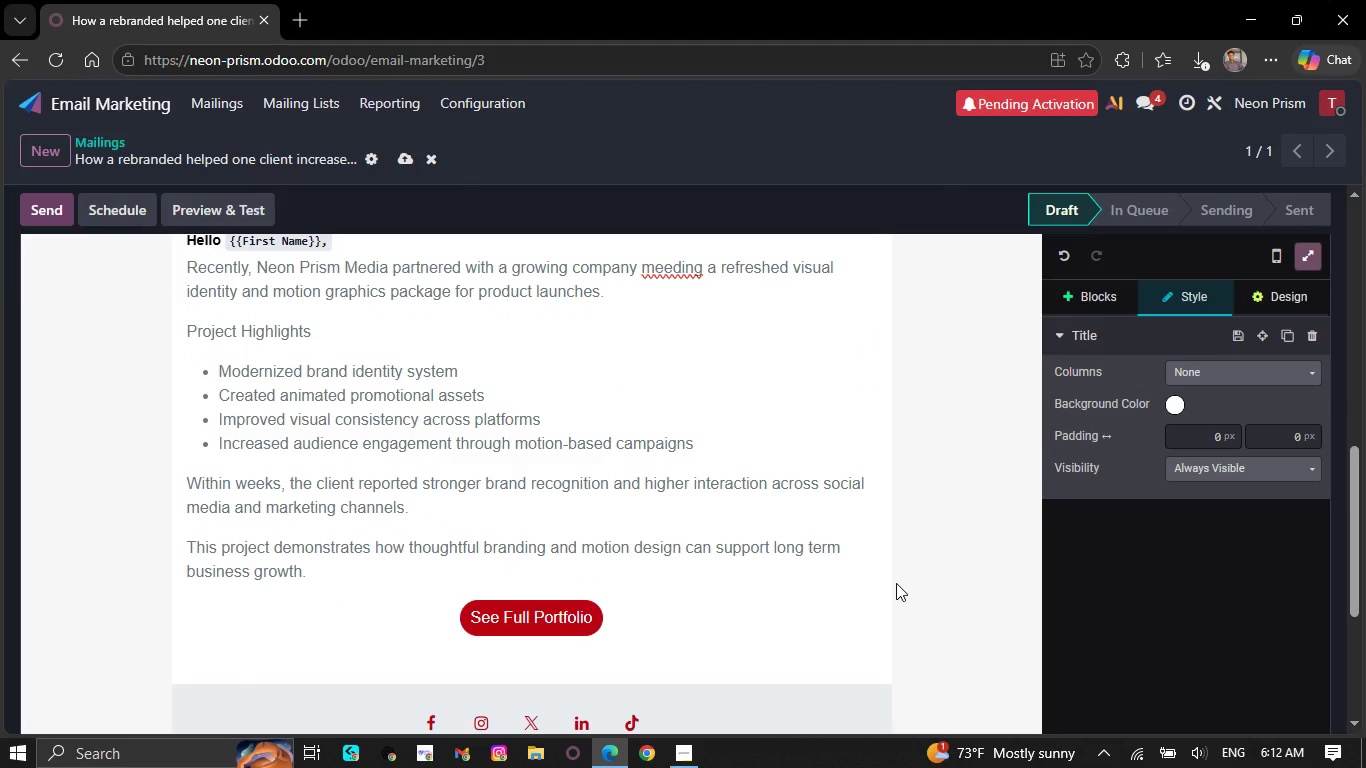 
scroll: coordinate [896, 582], scroll_direction: up, amount: 7.0
 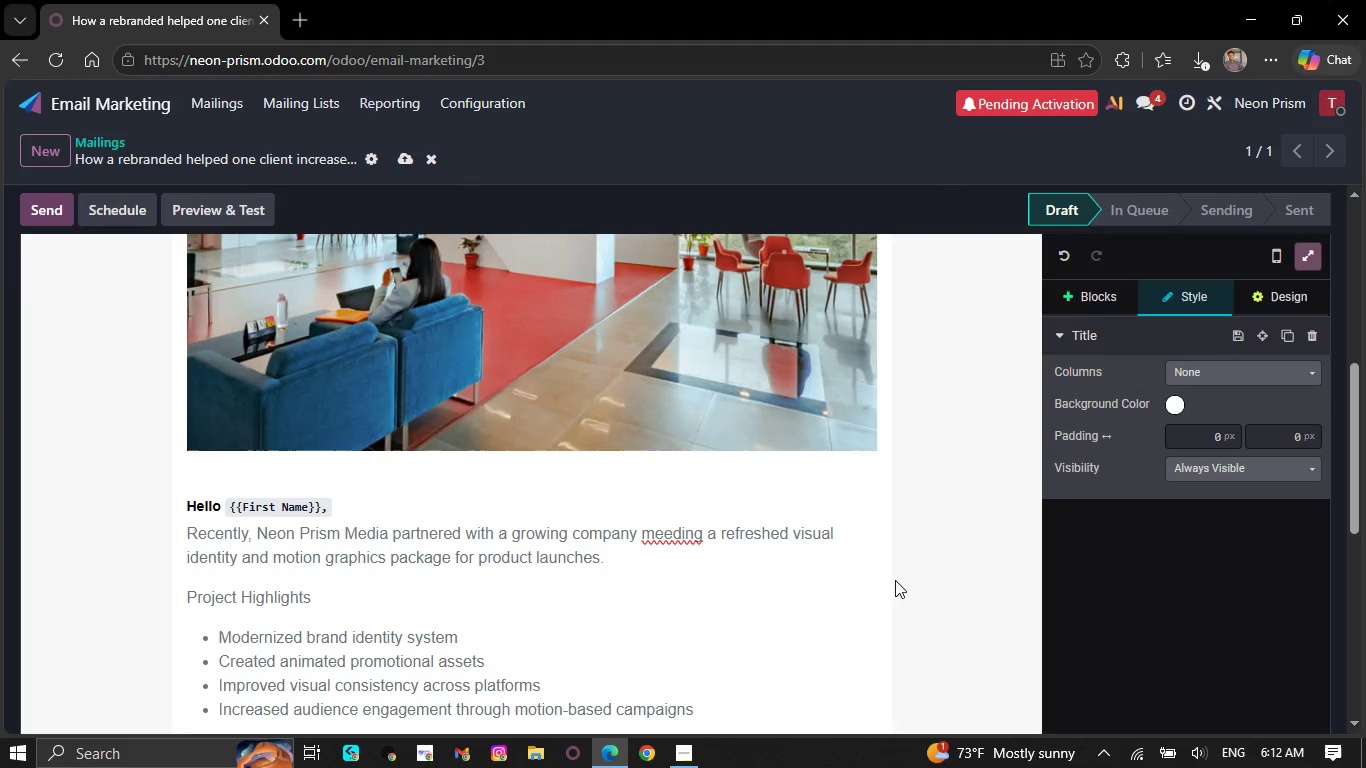 
scroll: coordinate [894, 593], scroll_direction: down, amount: 15.0
 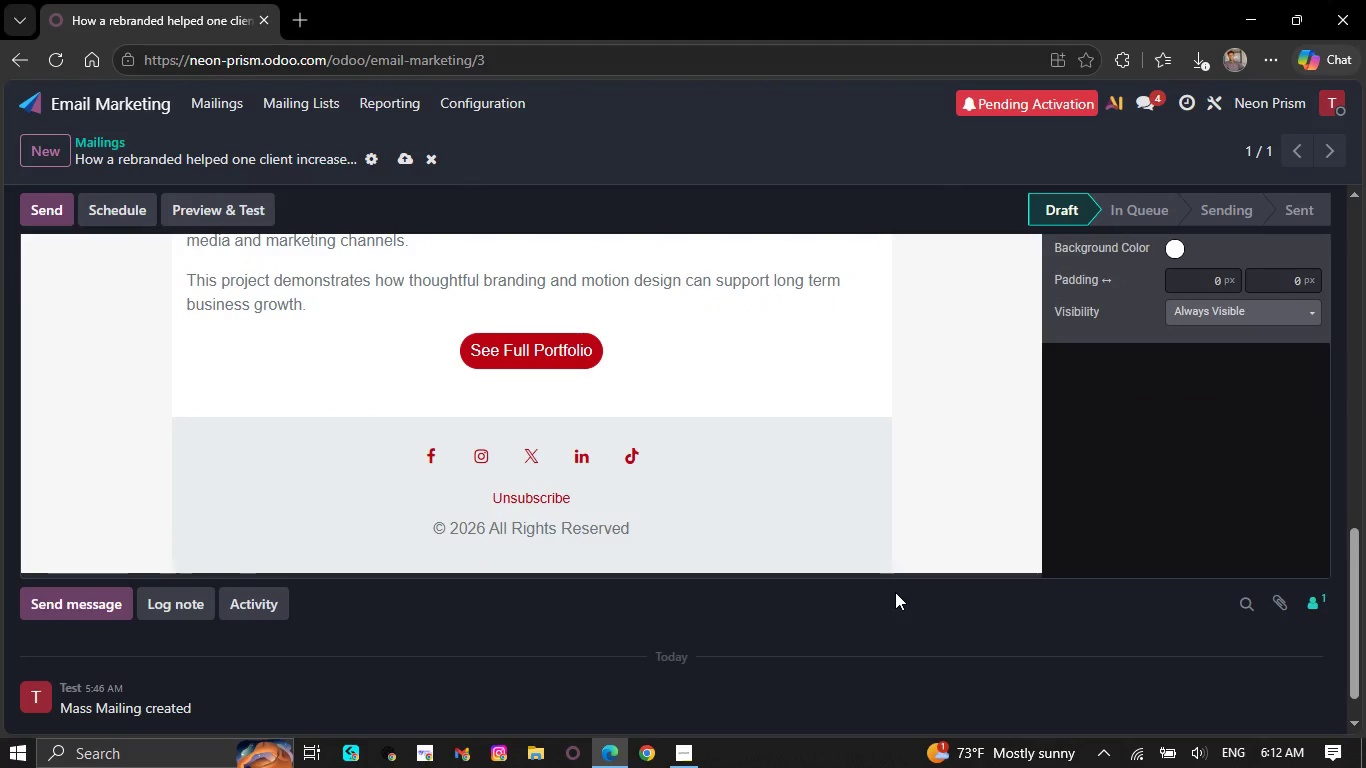 
scroll: coordinate [896, 592], scroll_direction: up, amount: 17.0
 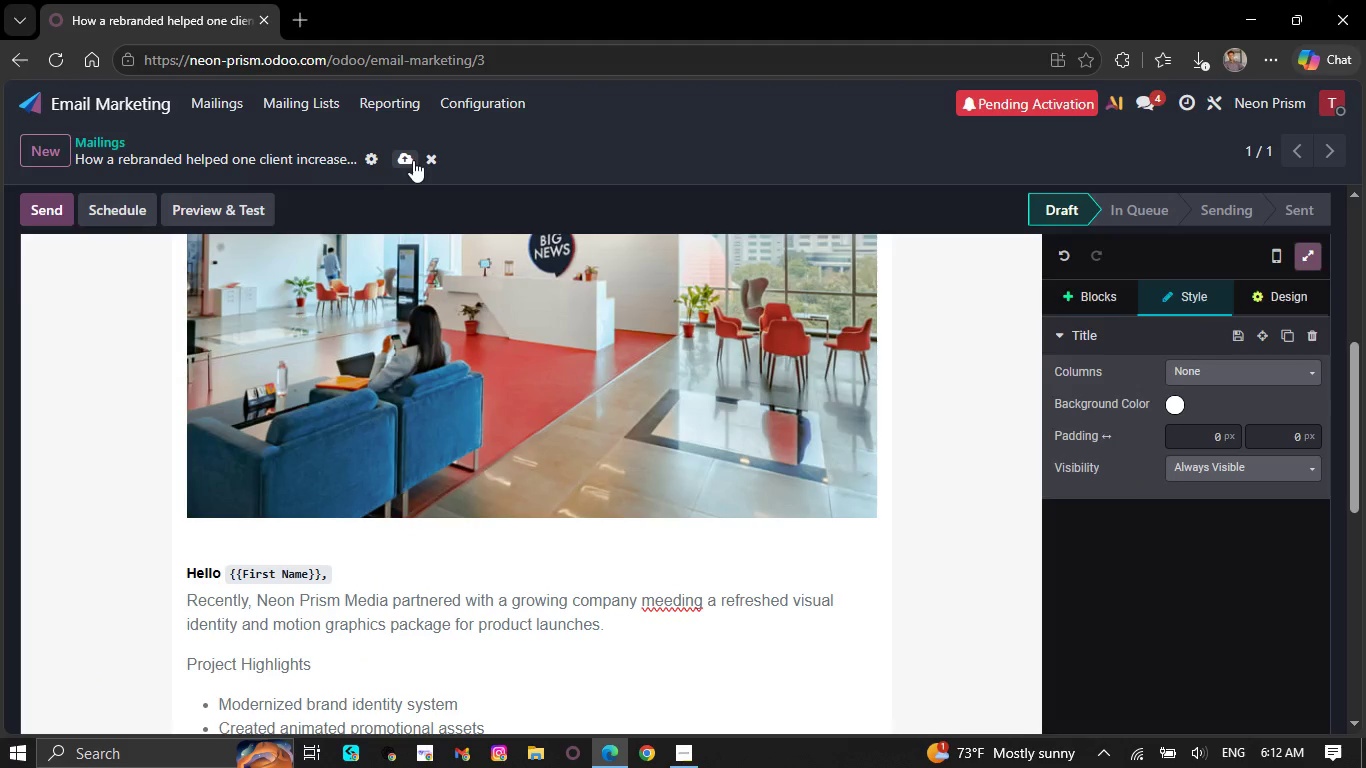 
left_click([401, 157])
 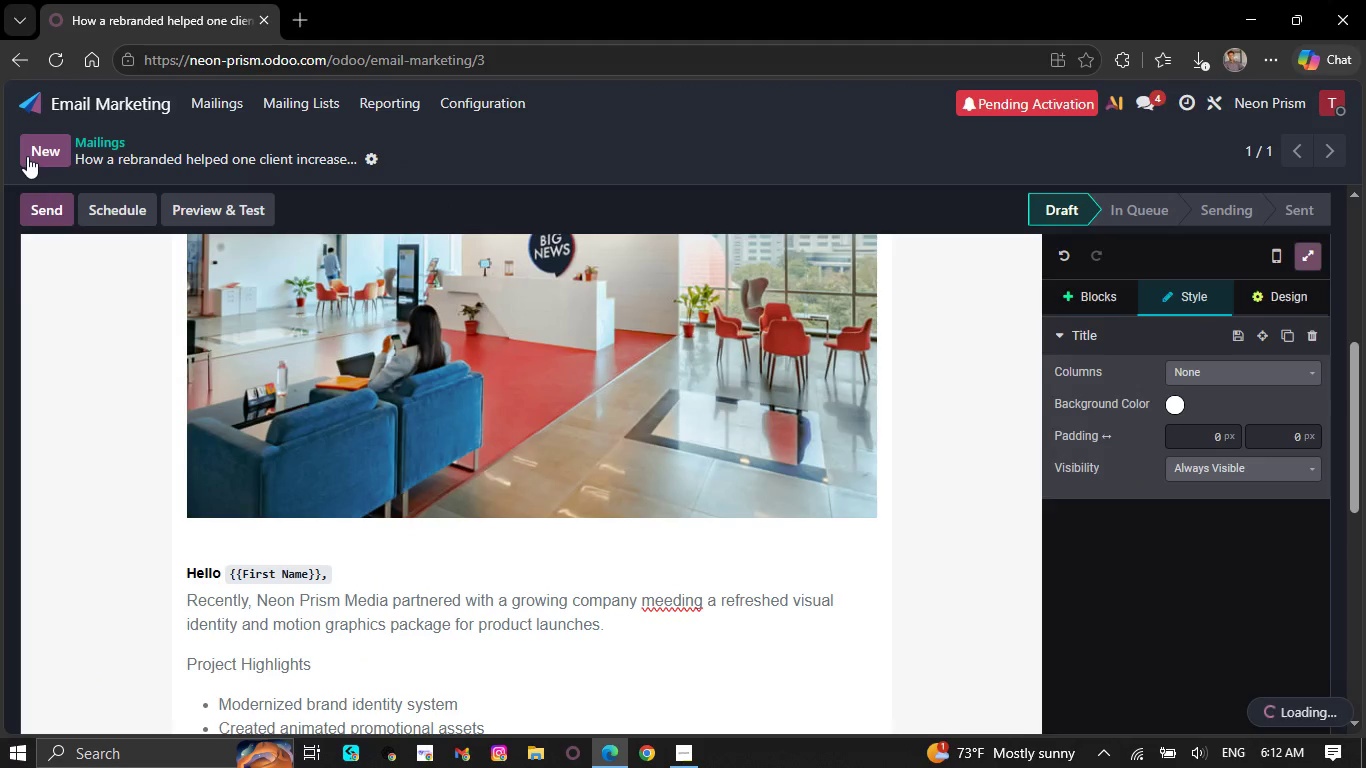 
left_click([33, 157])
 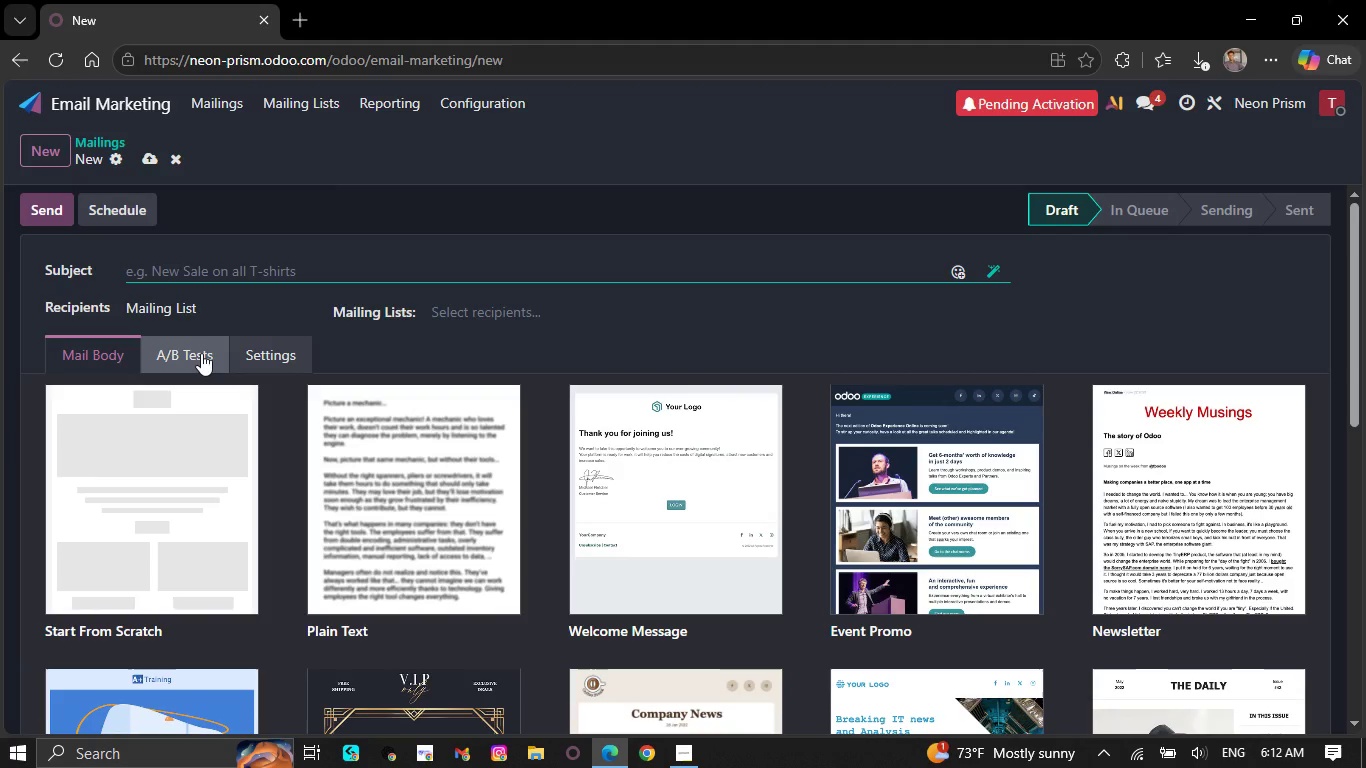 
wait(8.09)
 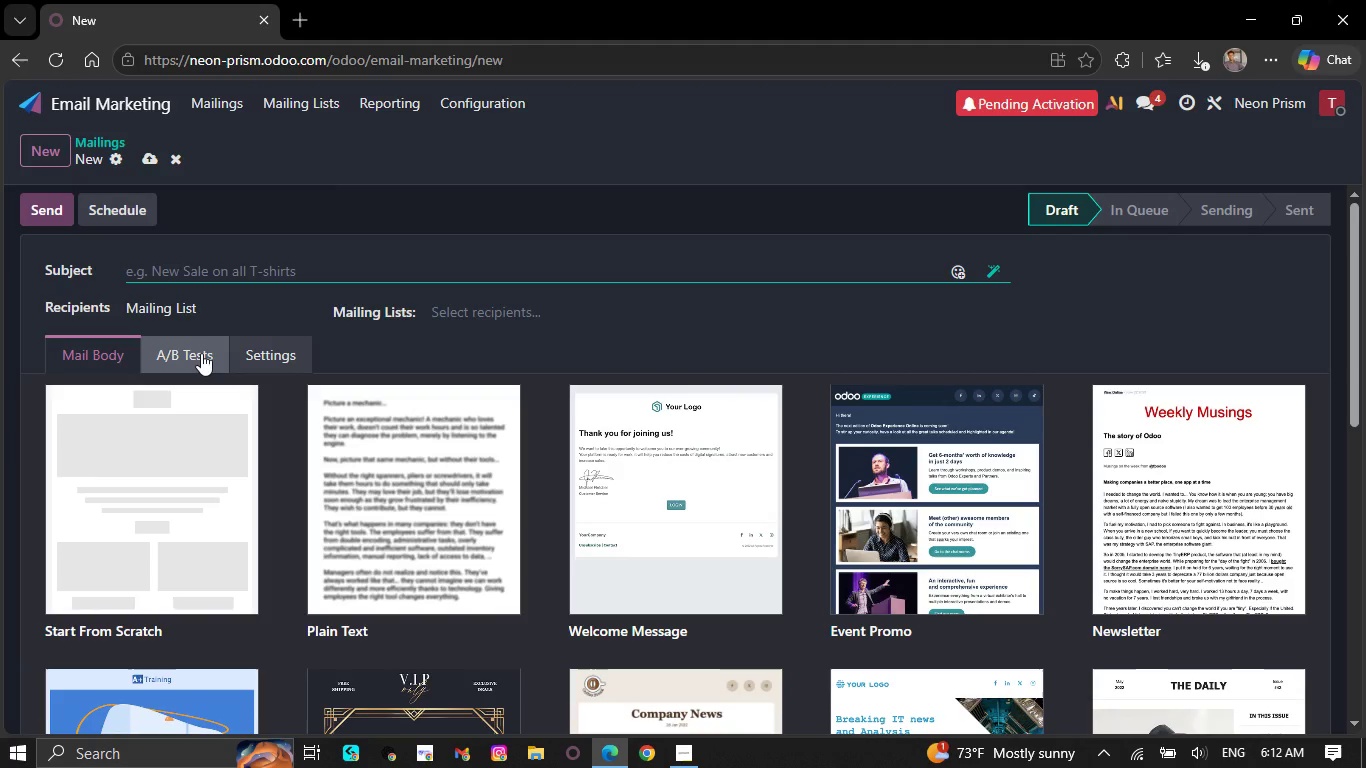 
type(Let's )
 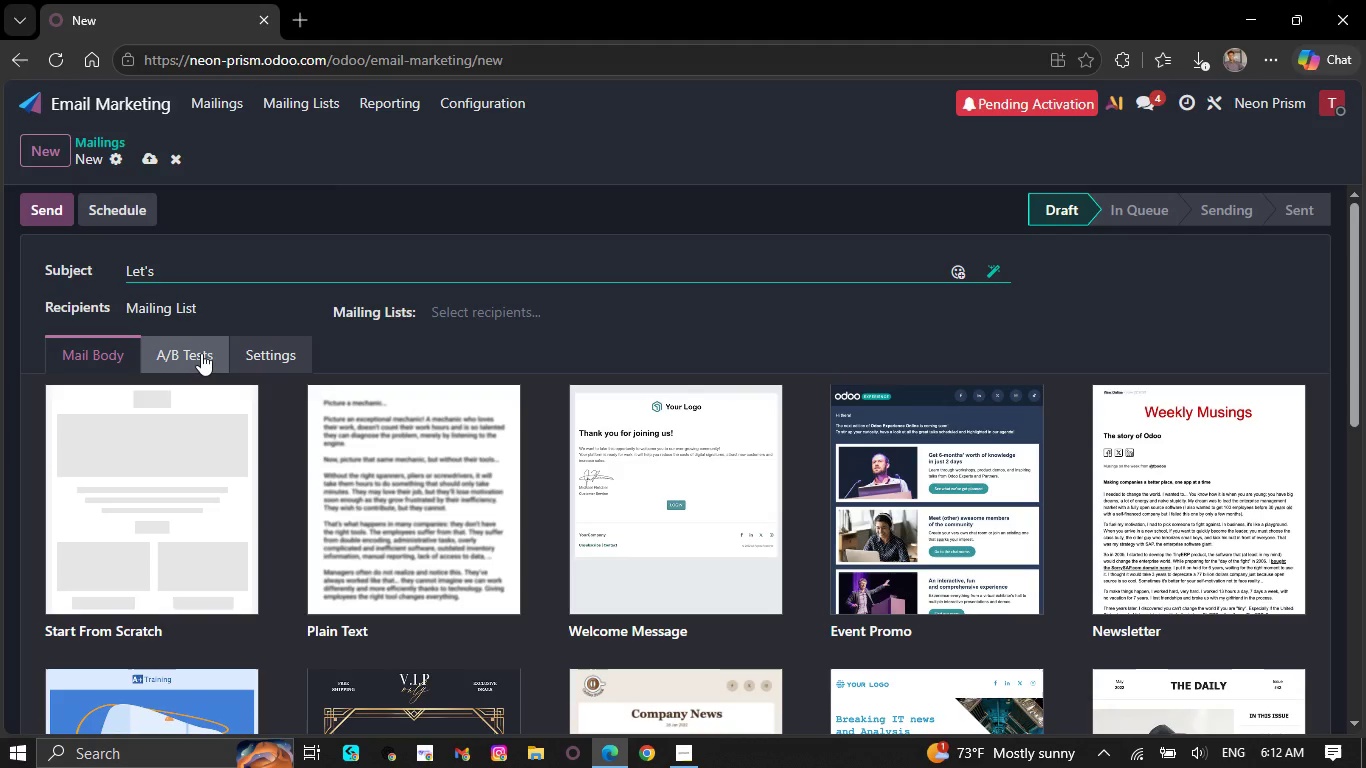 
type(love to learn more abiour )
key(Backspace)
key(Backspace)
key(Backspace)
key(Backspace)
key(Backspace)
type(out )
 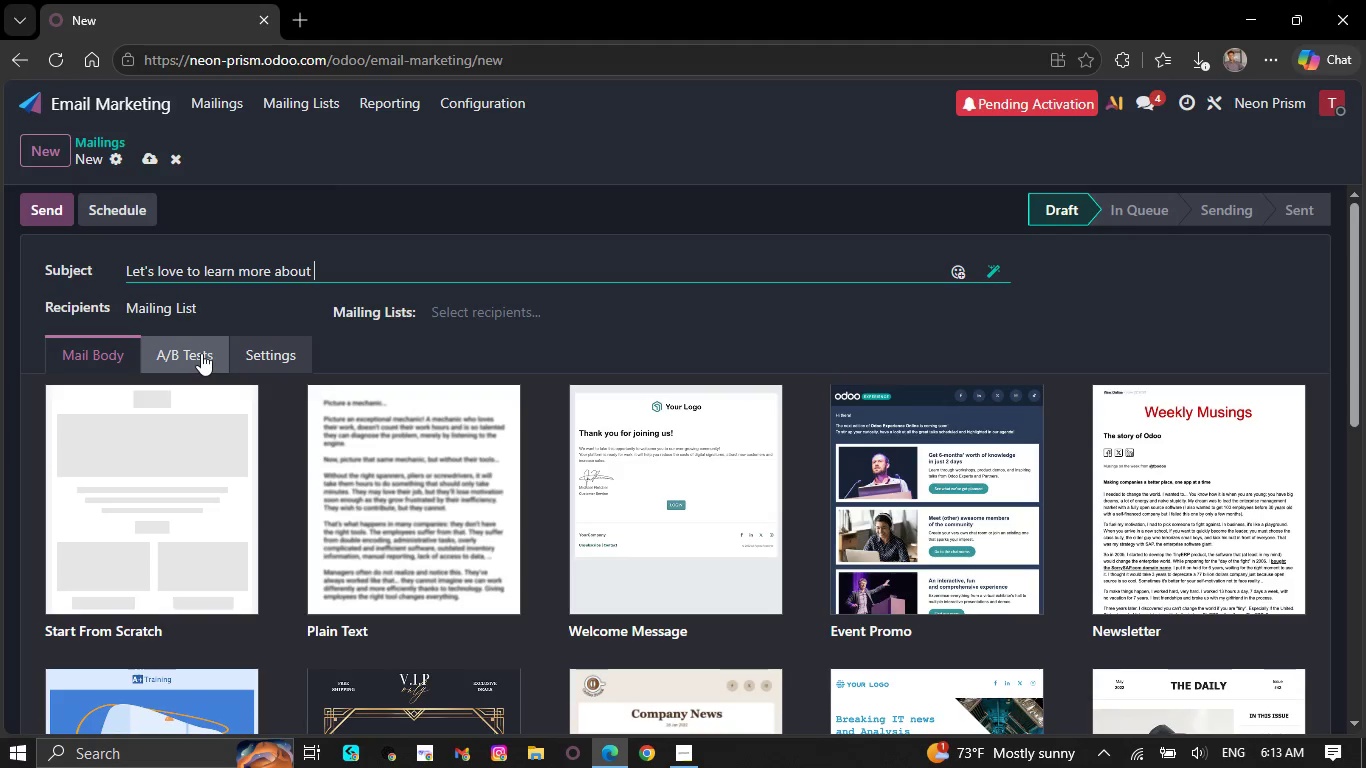 
wait(5.59)
 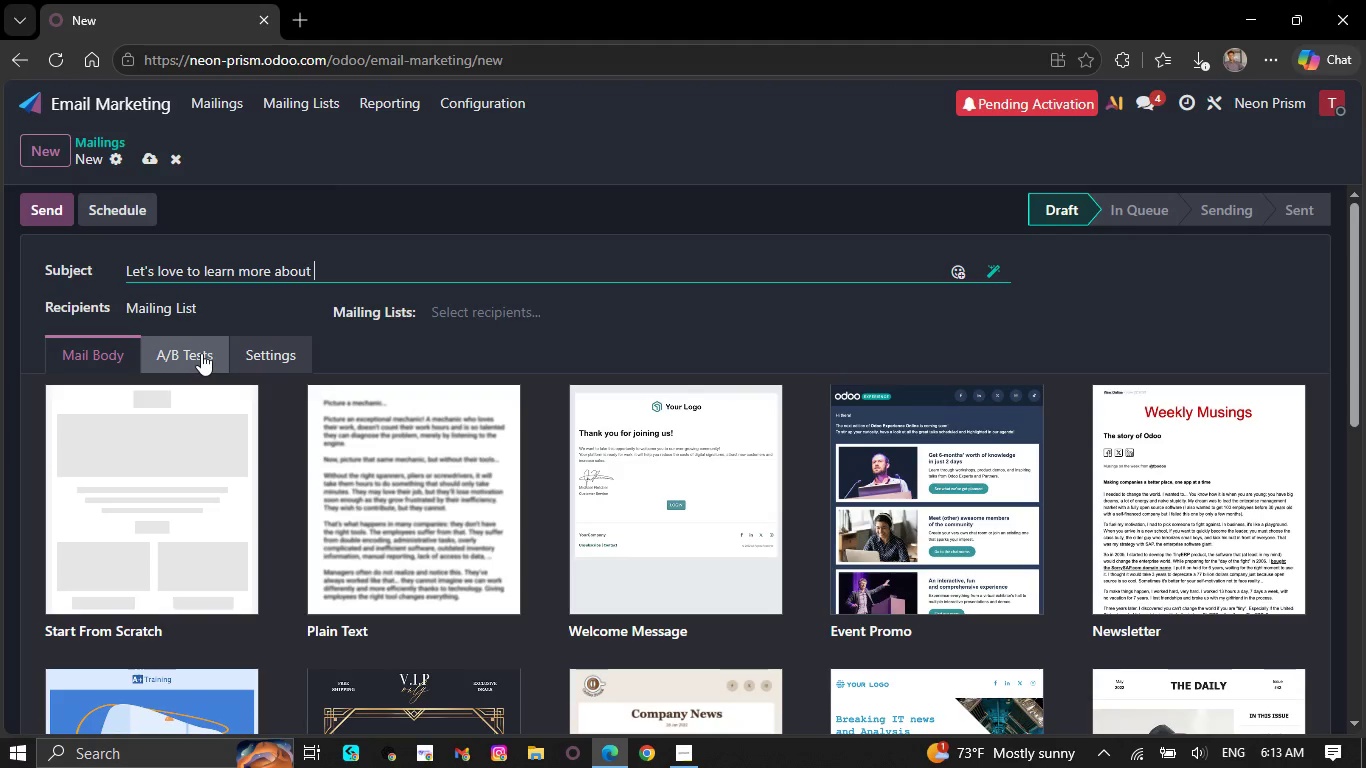 
hold_key(key=Backspace, duration=0.97)
 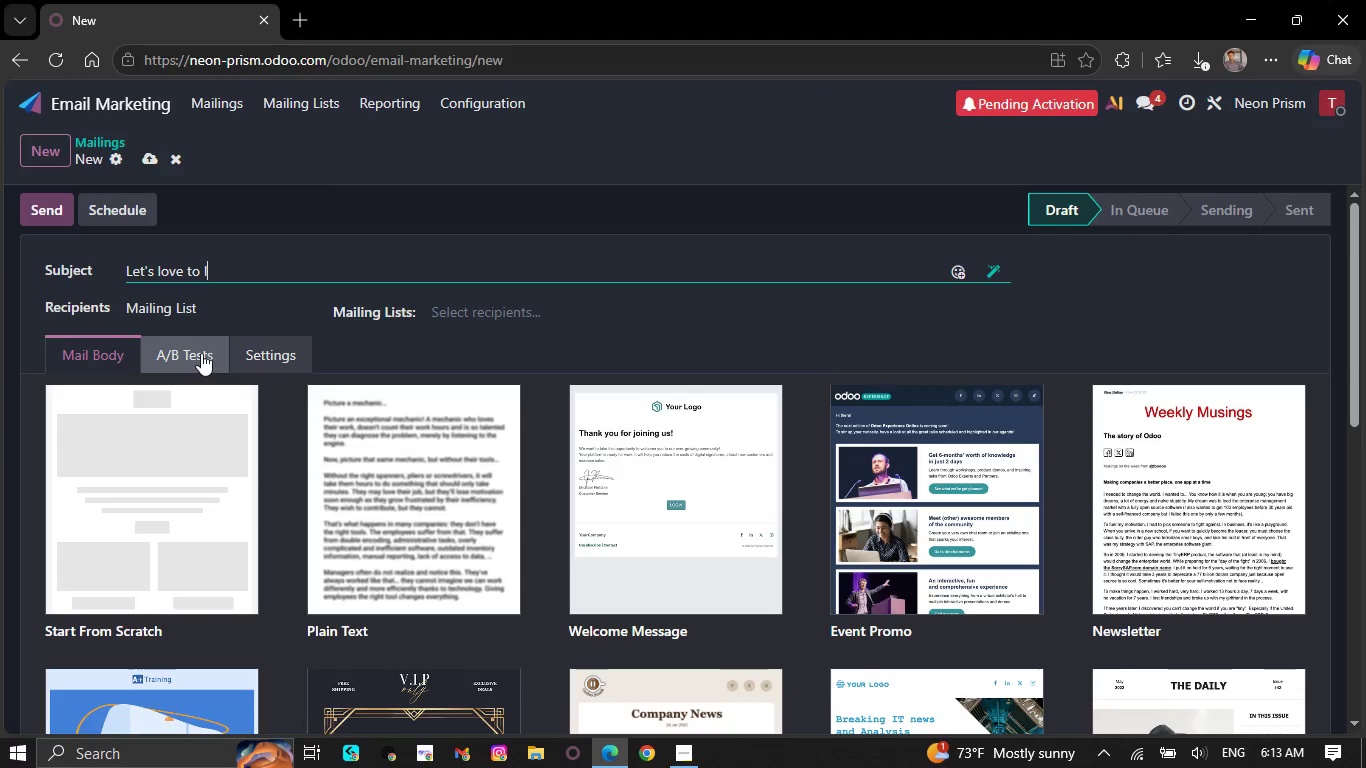 
key(Backspace)
key(Backspace)
key(Backspace)
key(Backspace)
type( schedule )
 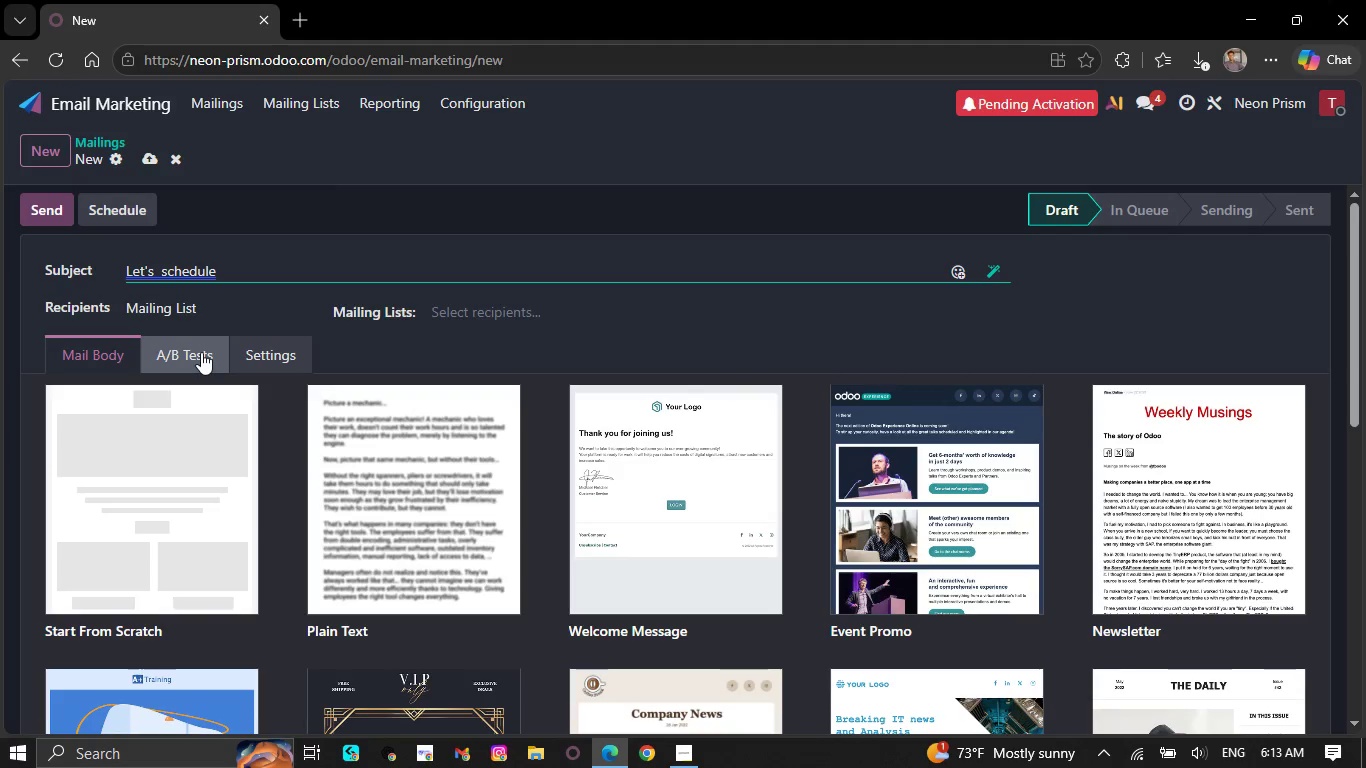 
wait(5.09)
 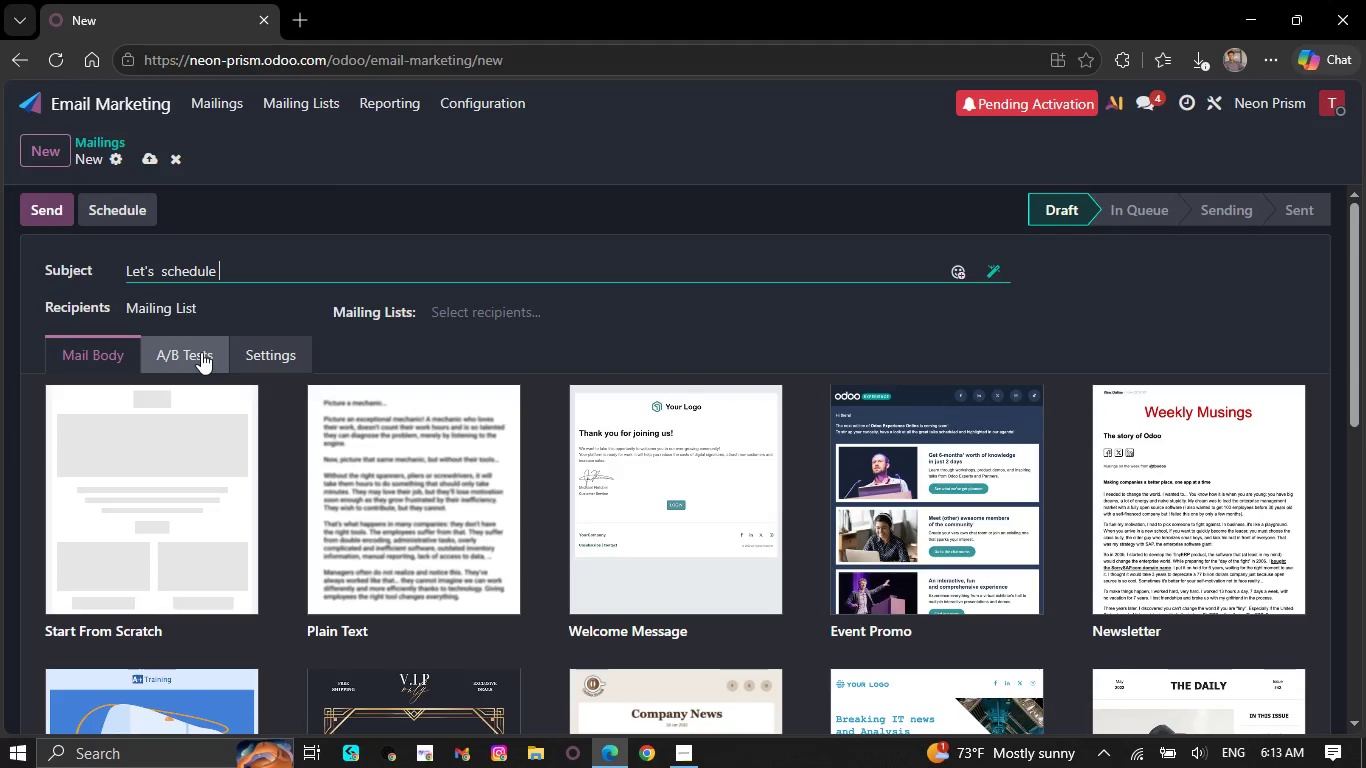 
type(a quick cre)
 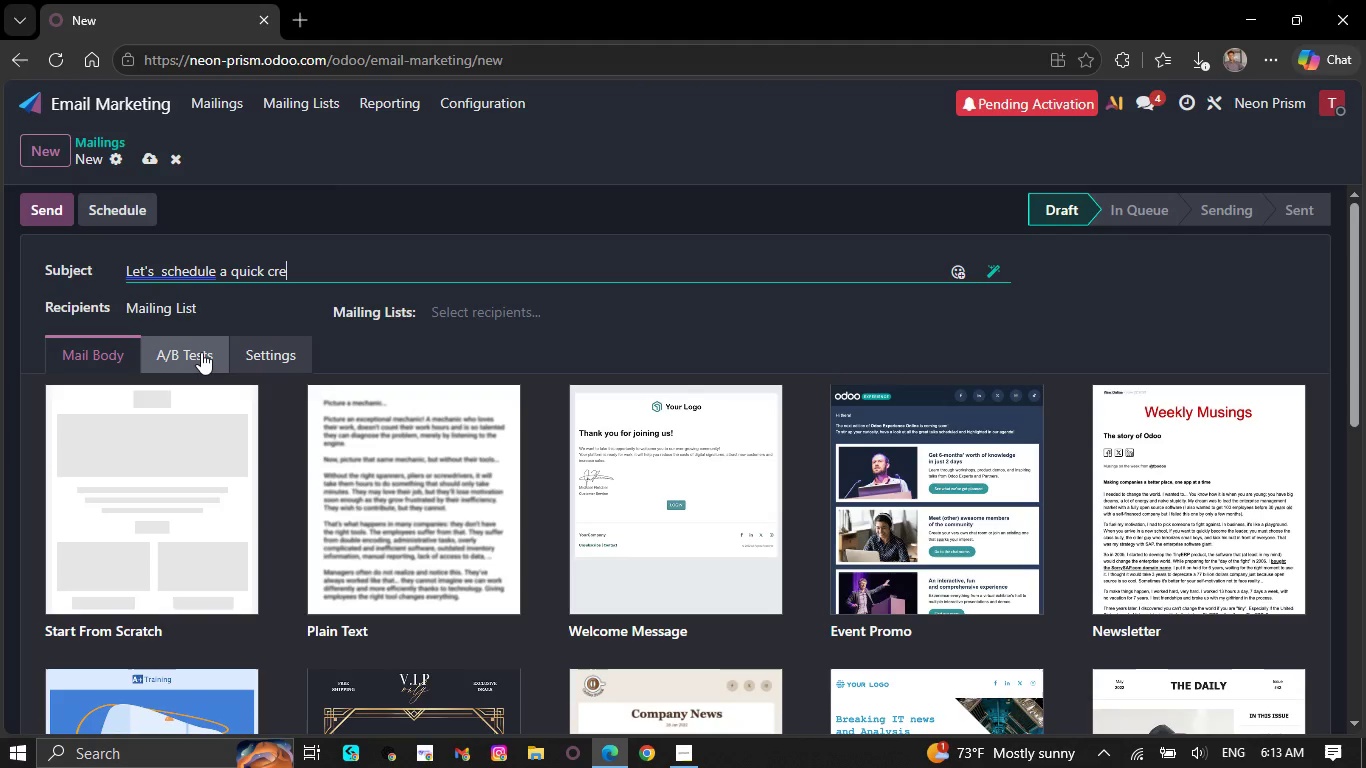 
type(ative consultation )
 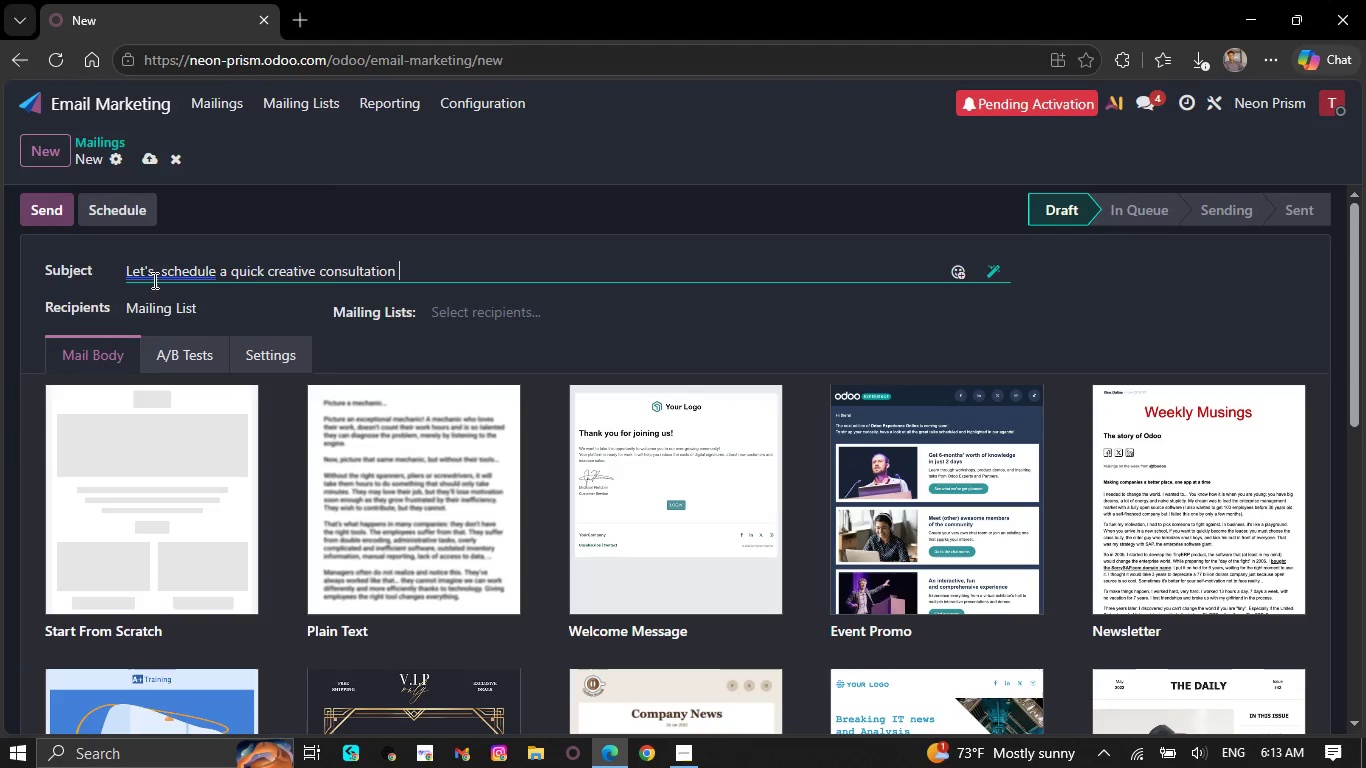 
right_click([176, 275])
 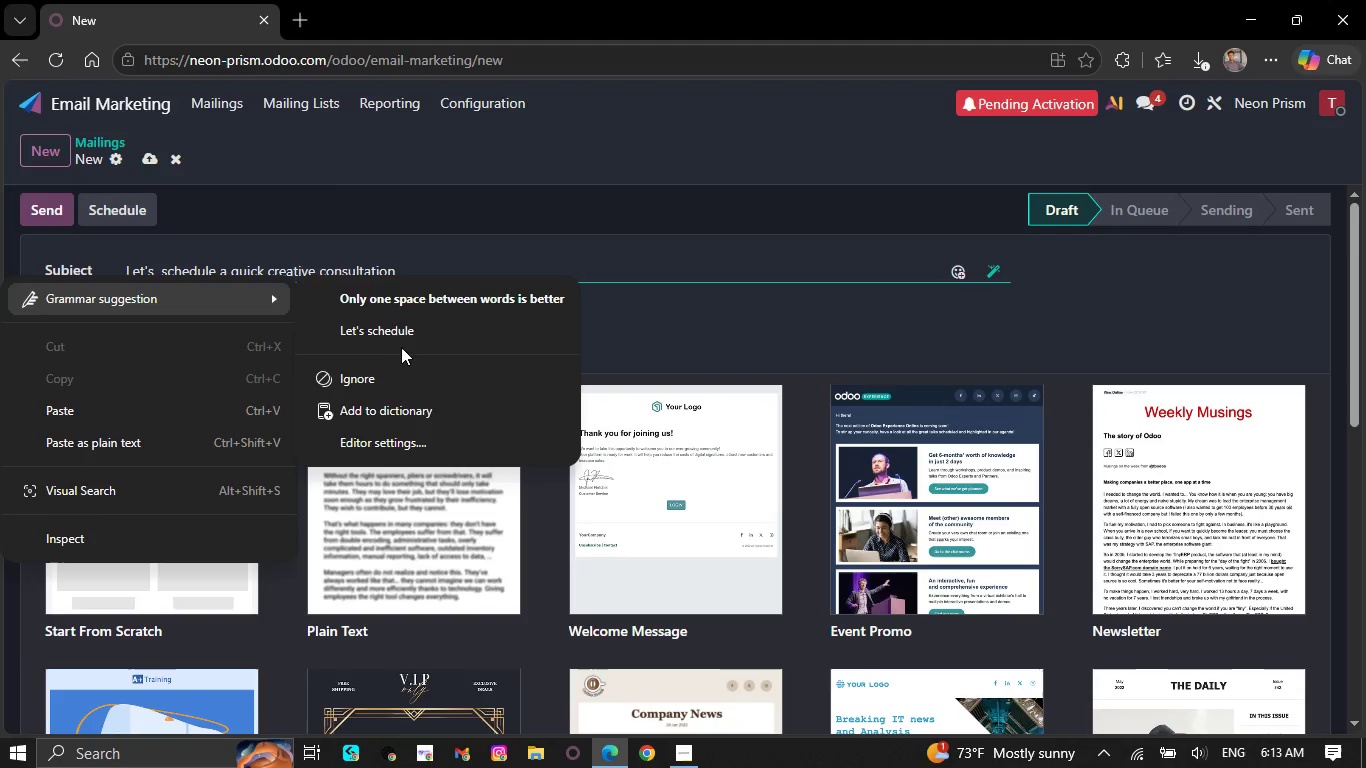 
left_click([395, 325])
 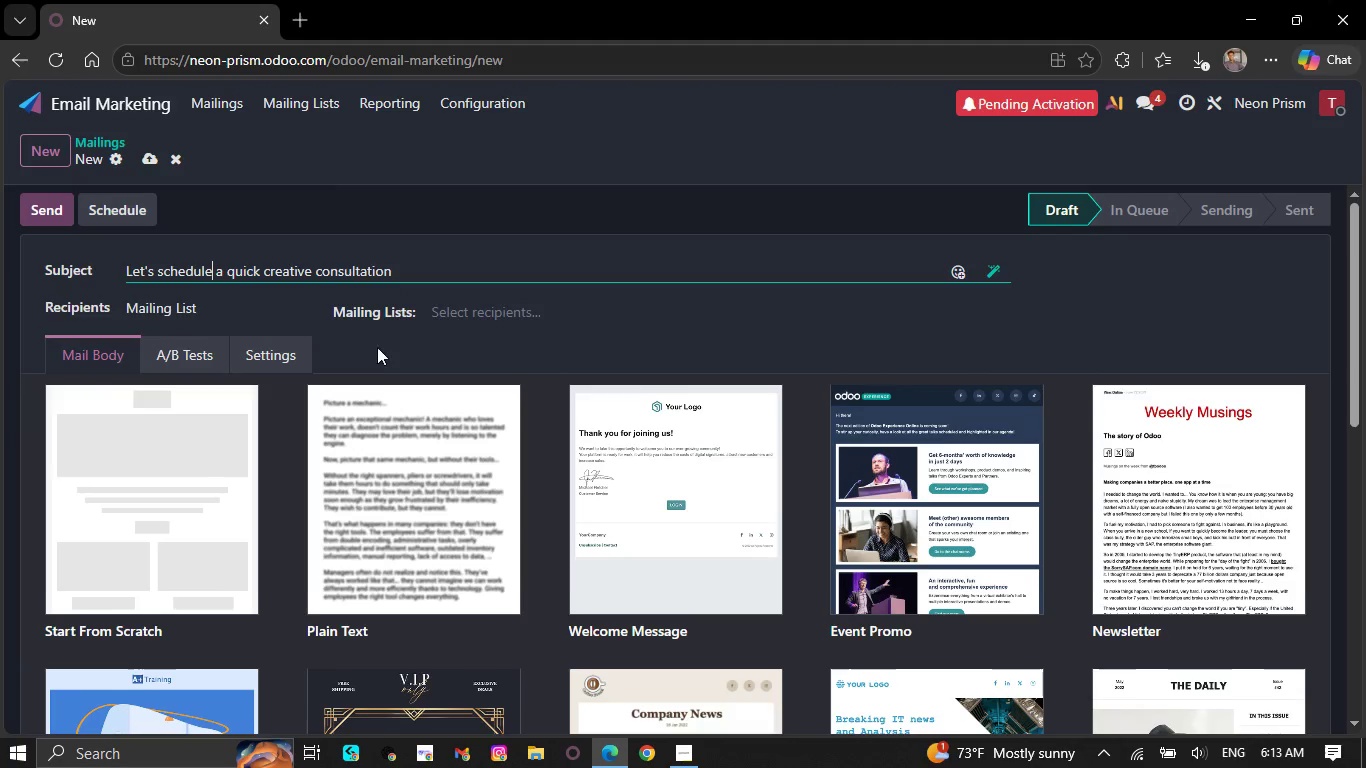 
scroll: coordinate [191, 449], scroll_direction: down, amount: 17.0
 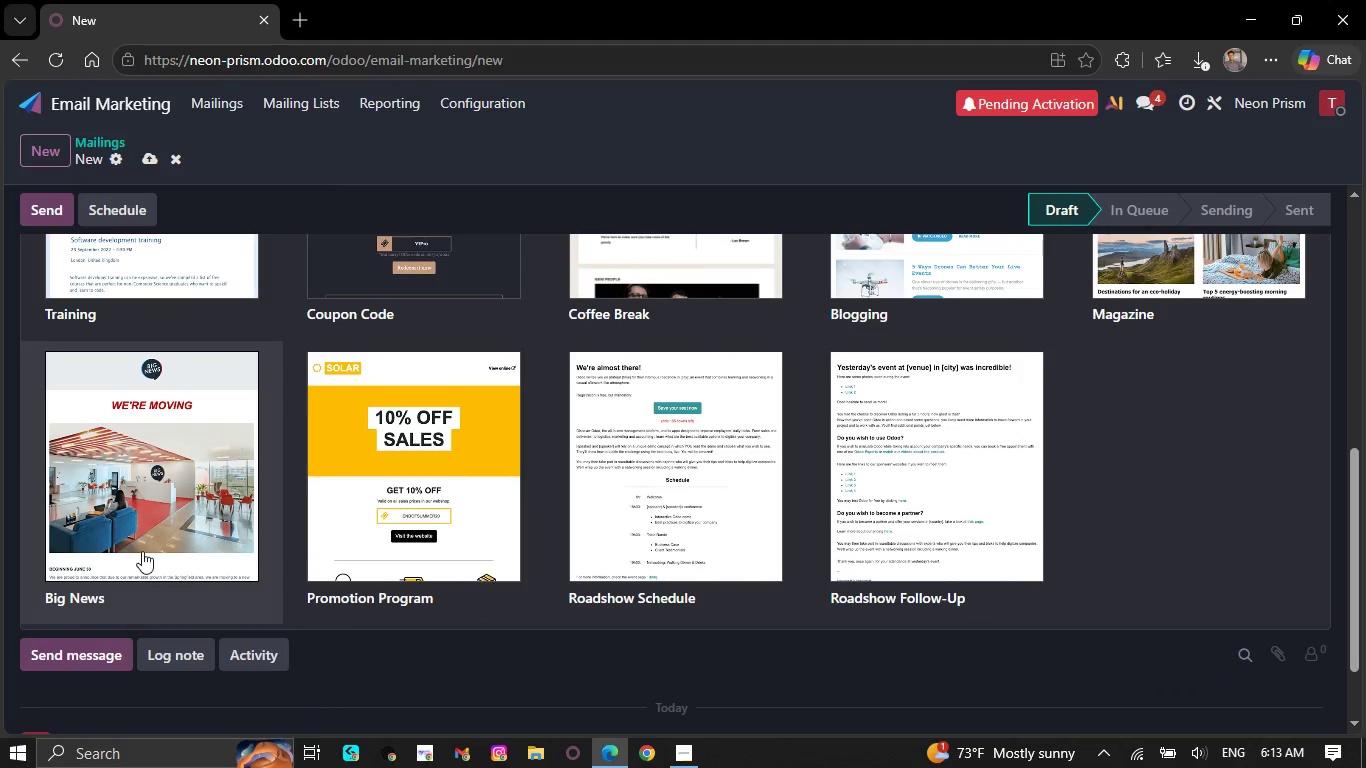 
left_click([141, 547])
 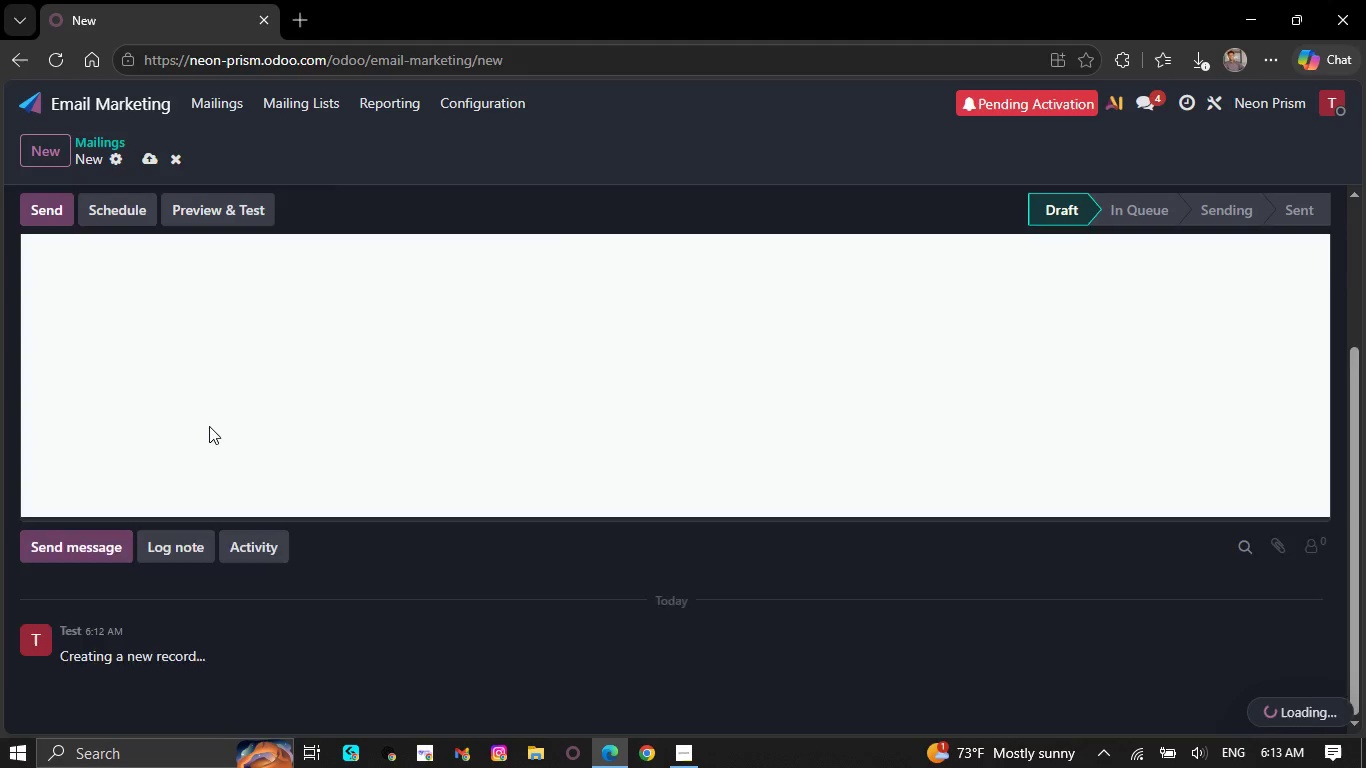 
scroll: coordinate [452, 545], scroll_direction: down, amount: 19.0
 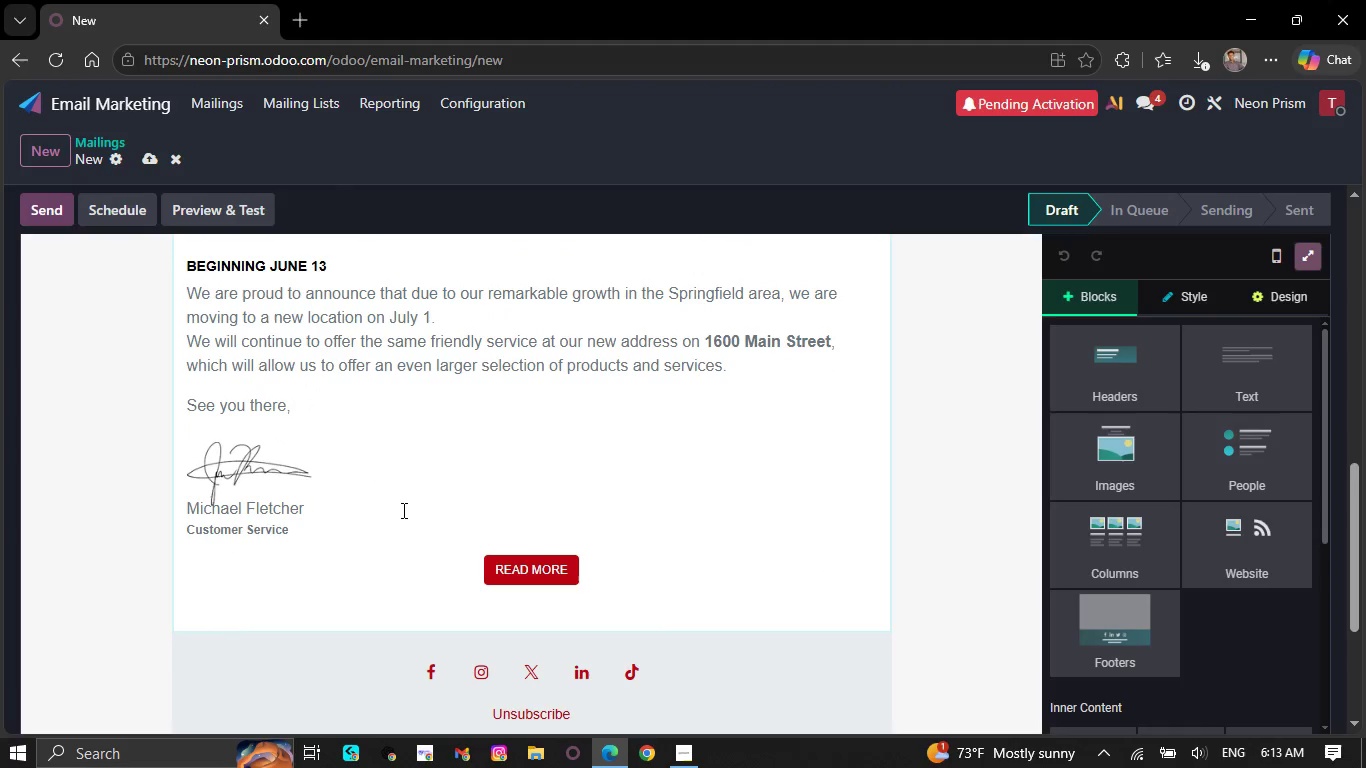 
left_click([397, 531])
 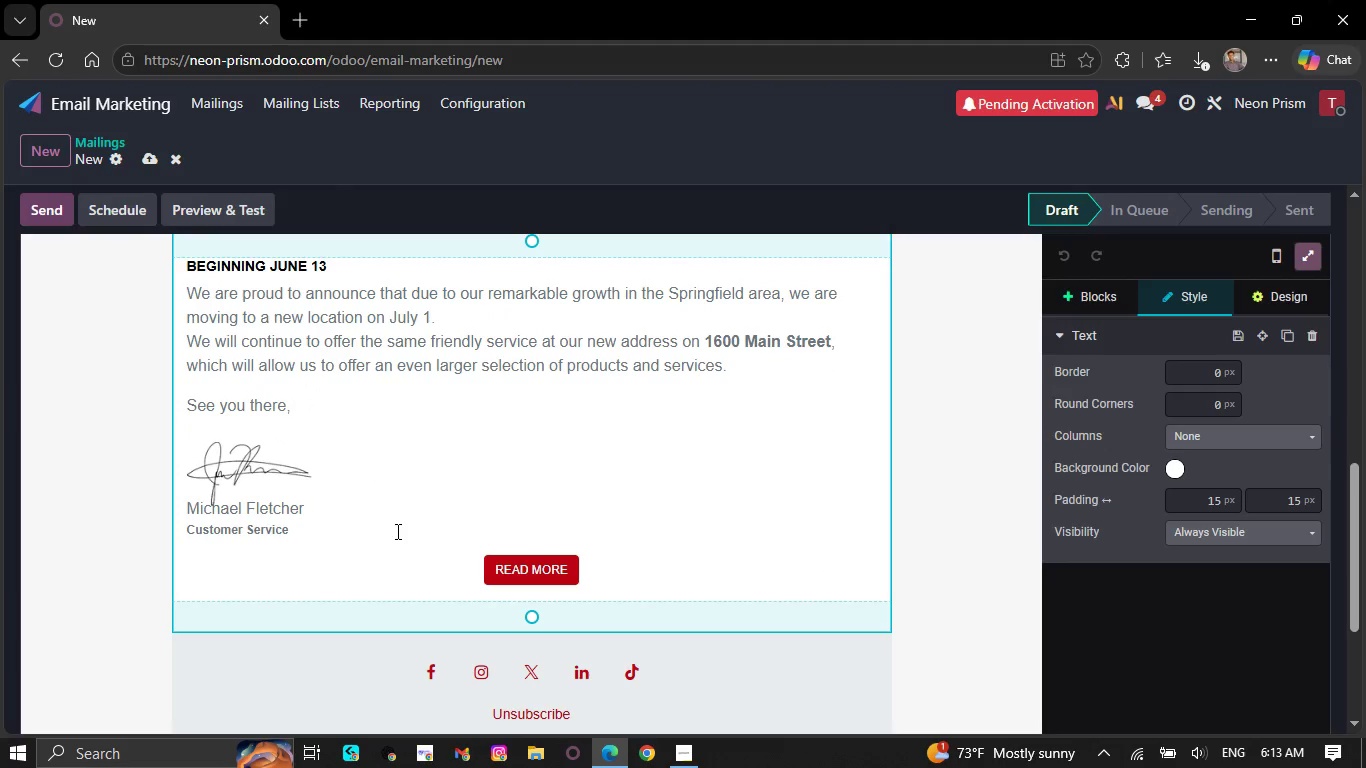 
key(Backspace)
 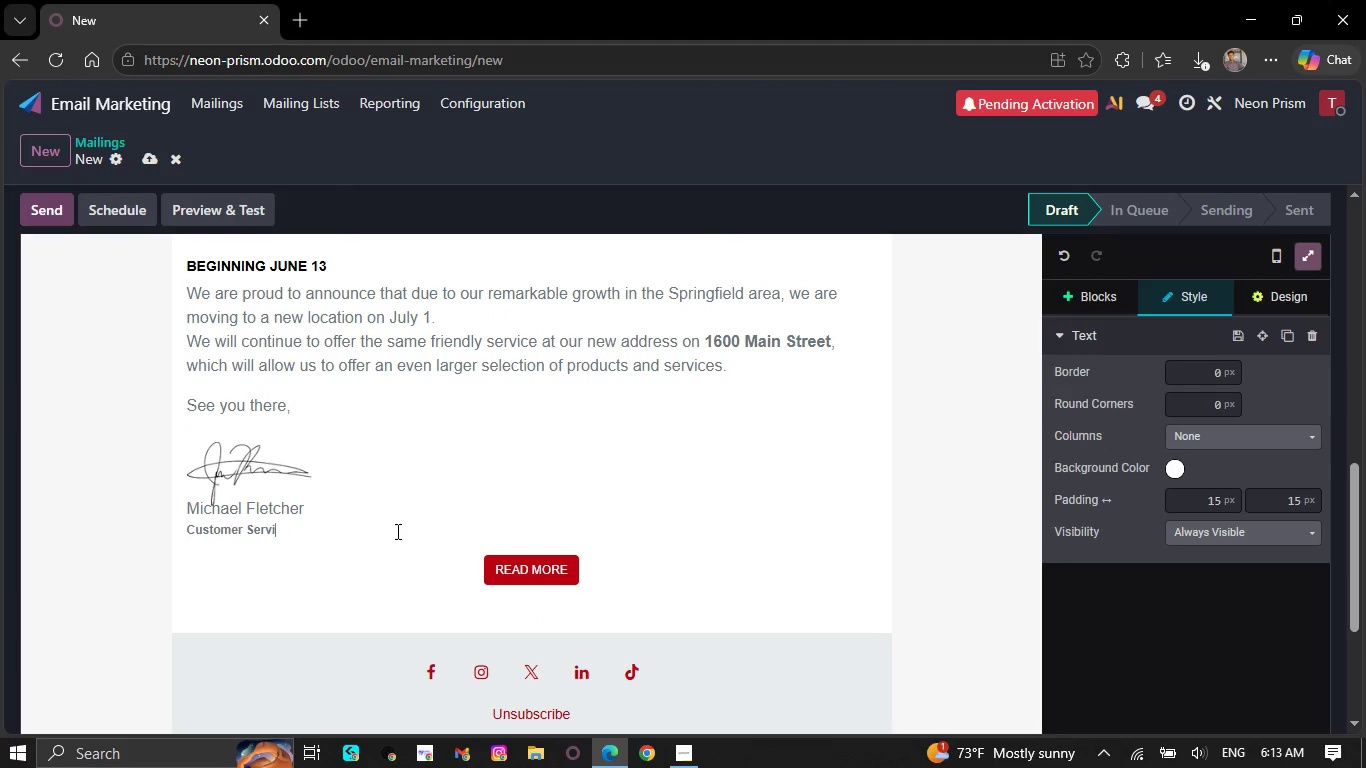 
key(Backspace)
 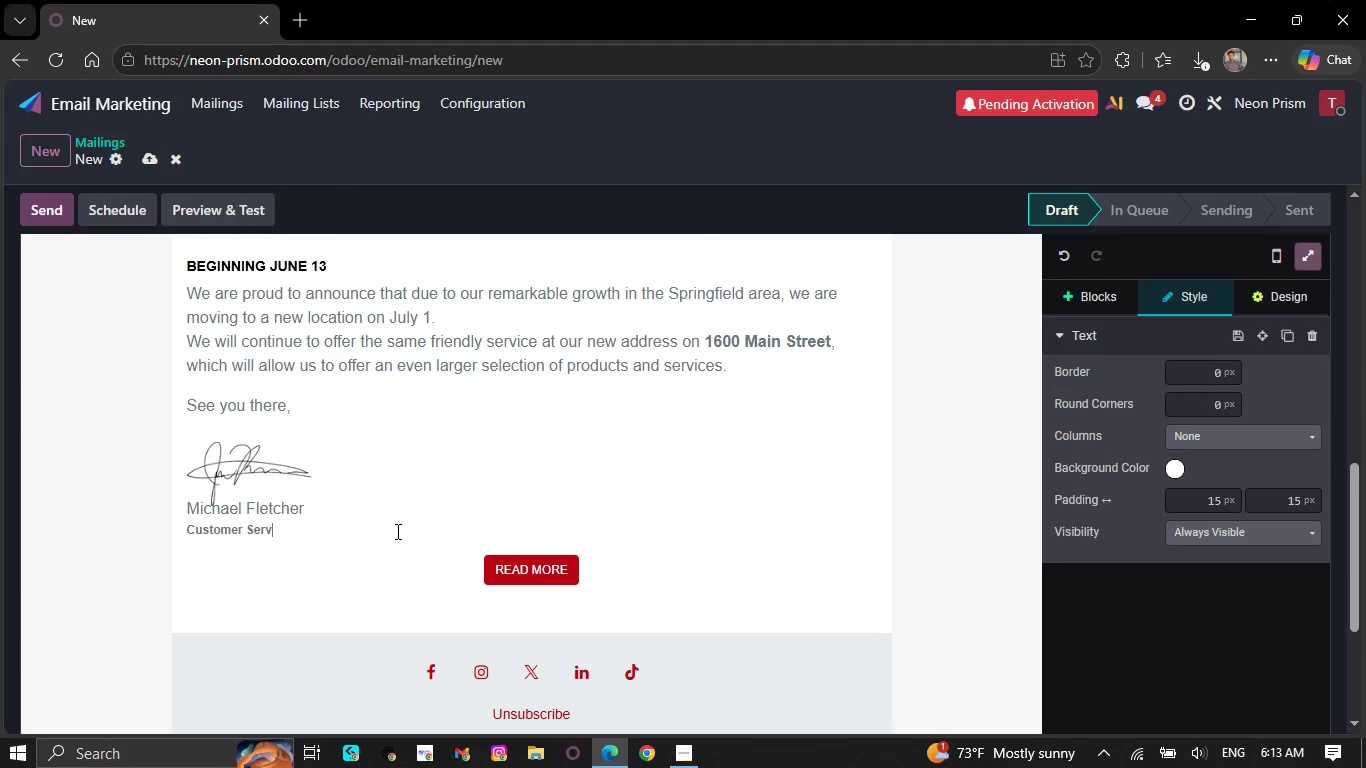 
key(Backspace)
 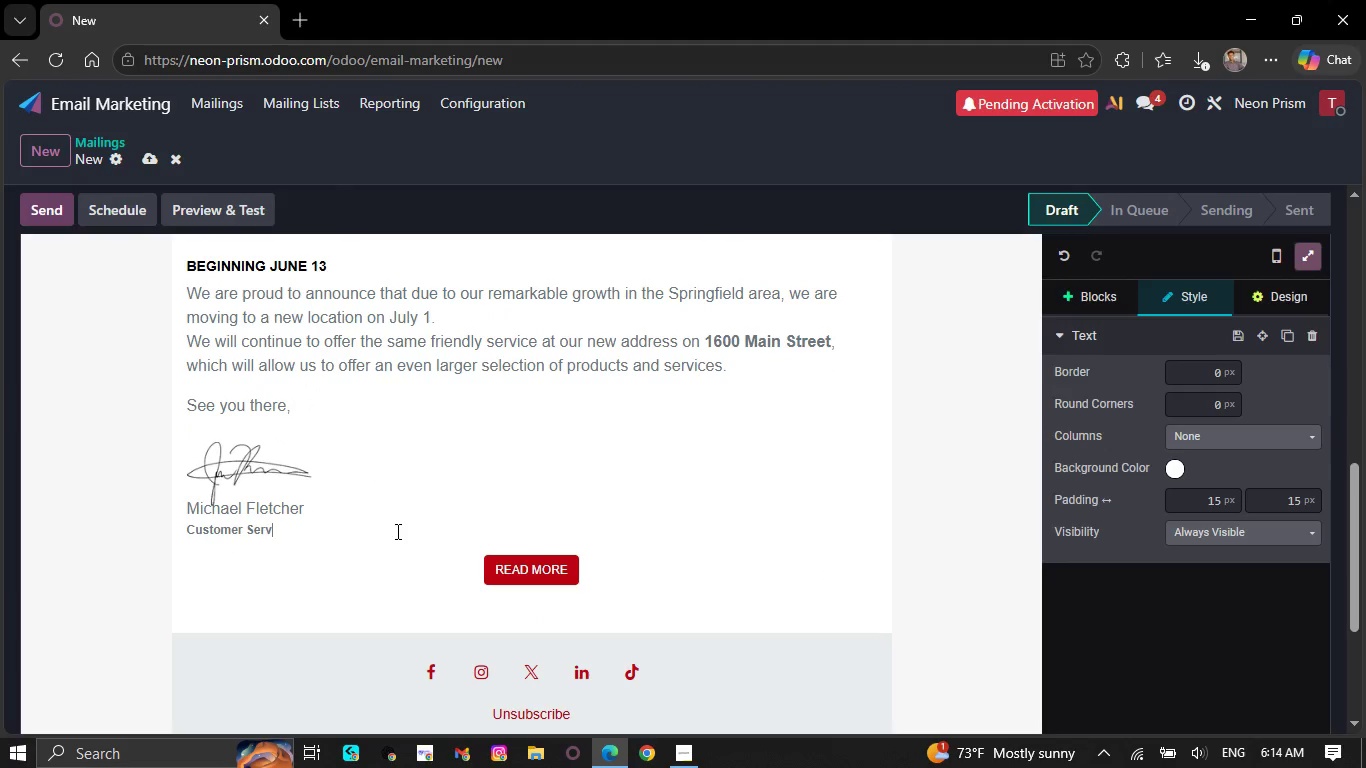 
key(Backspace)
 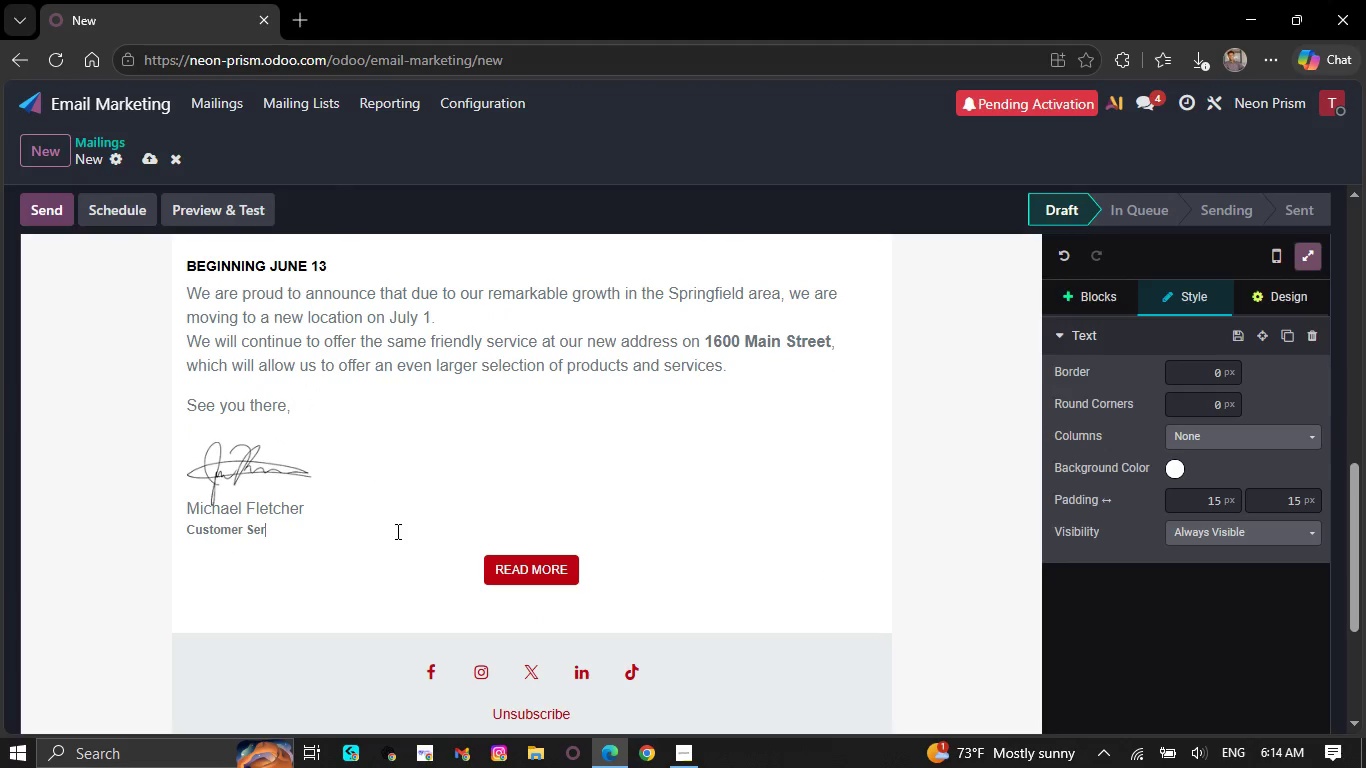 
key(Backspace)
 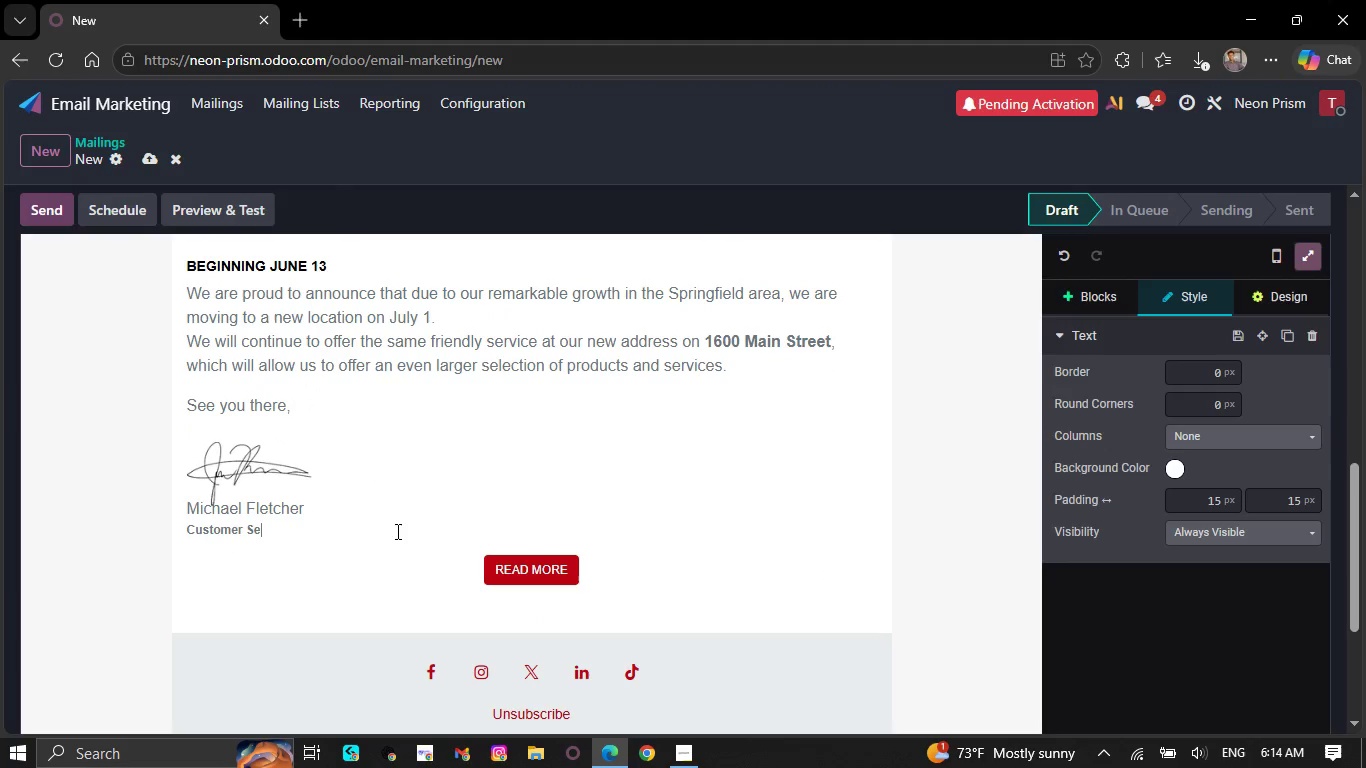 
key(Backspace)
 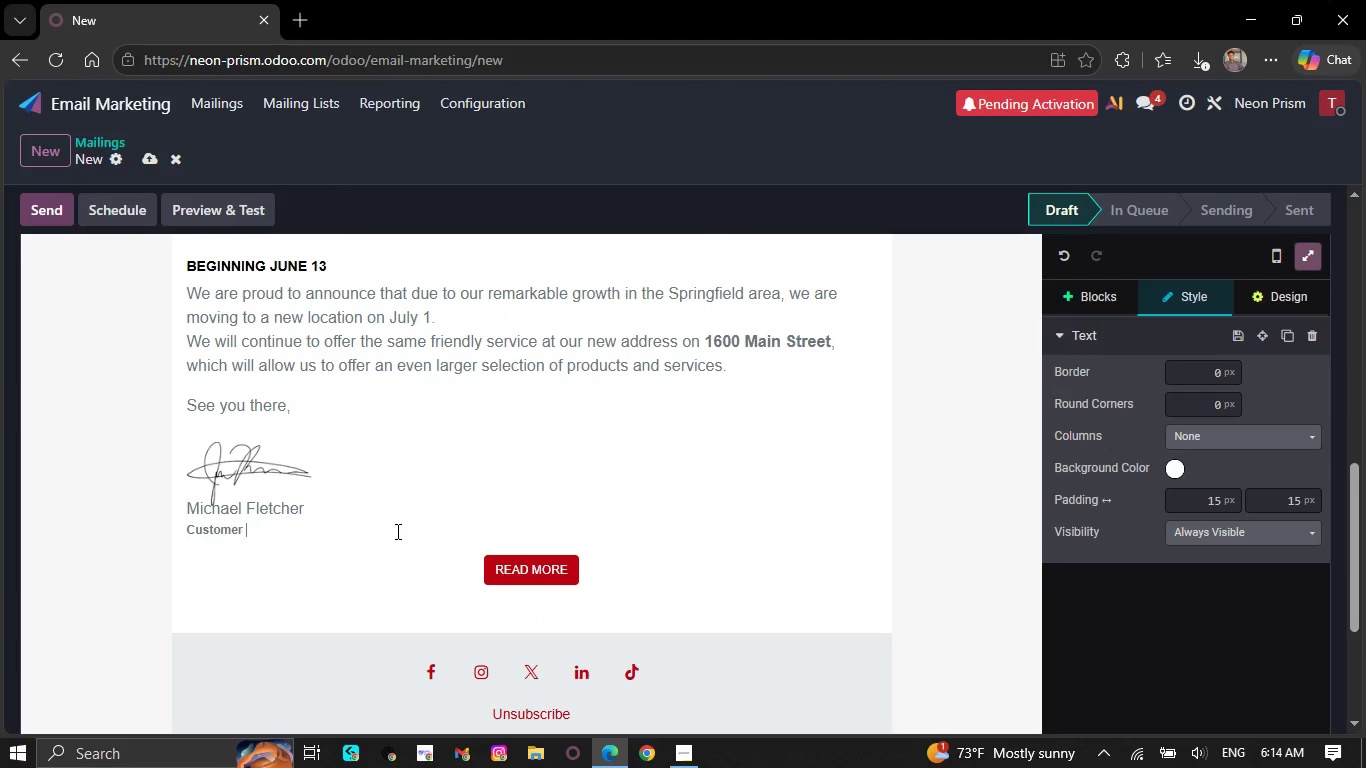 
key(Backspace)
 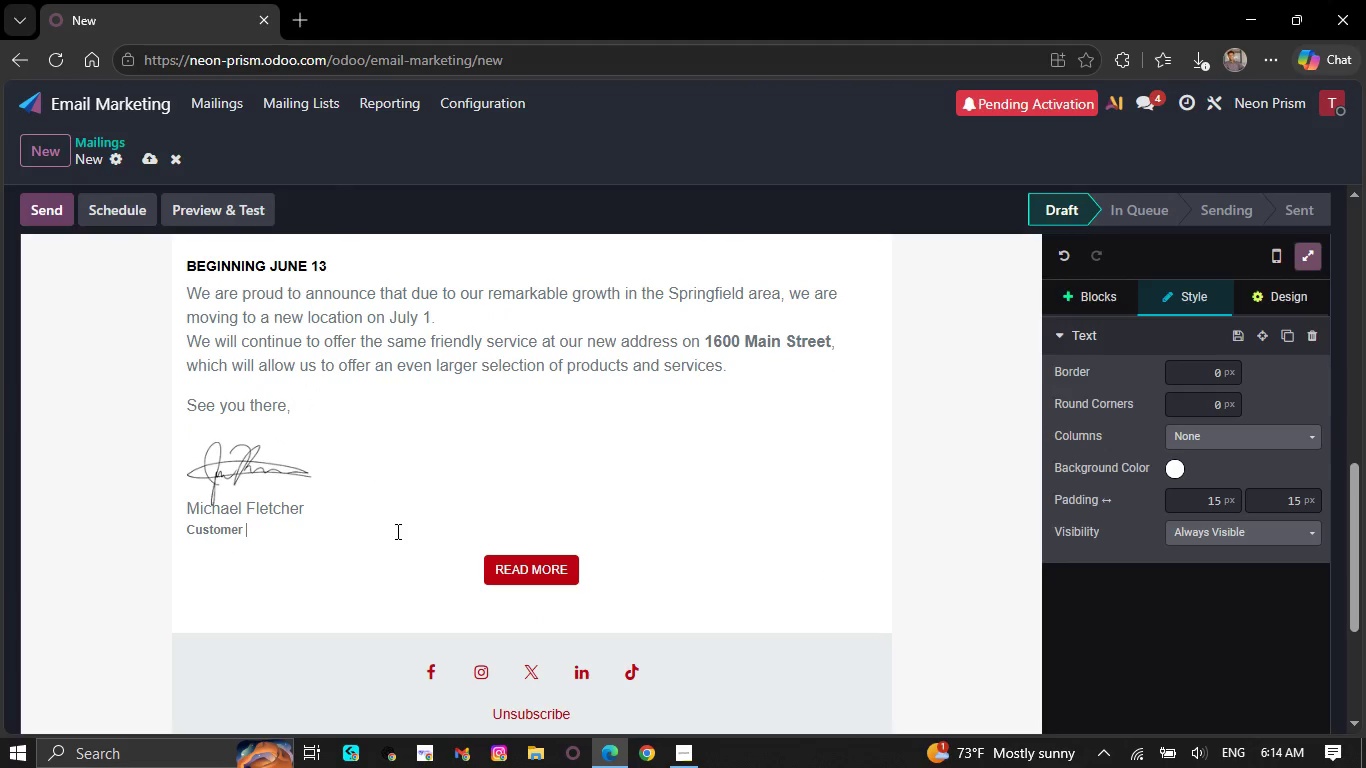 
key(Backspace)
 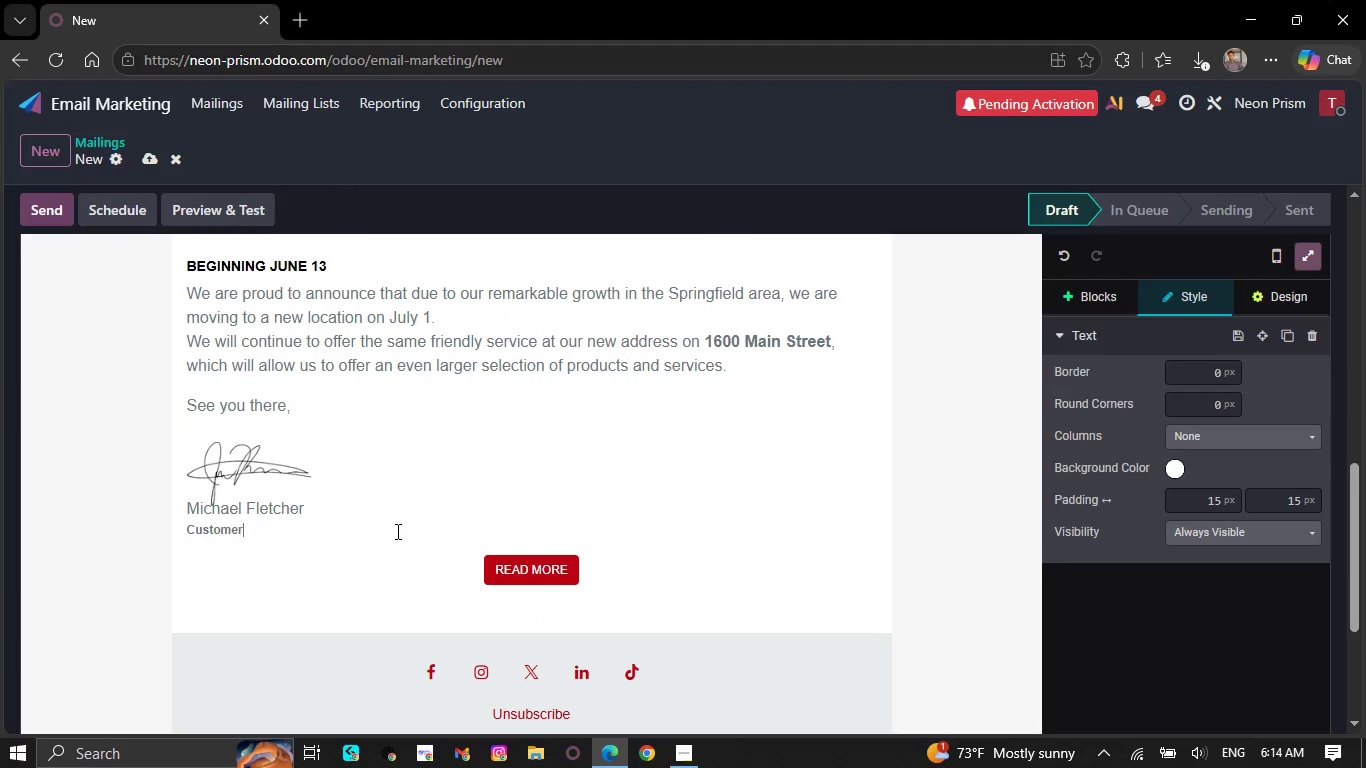 
key(Backspace)
 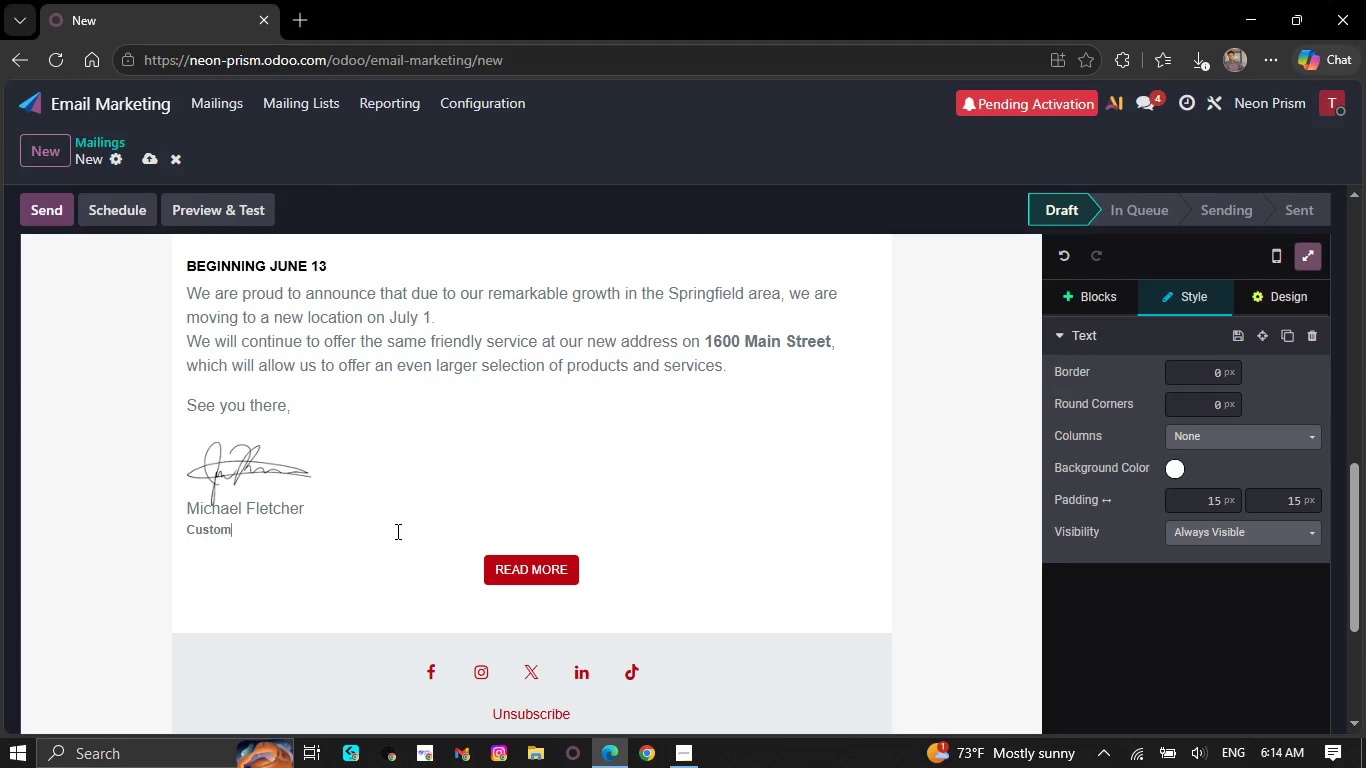 
key(Backspace)
 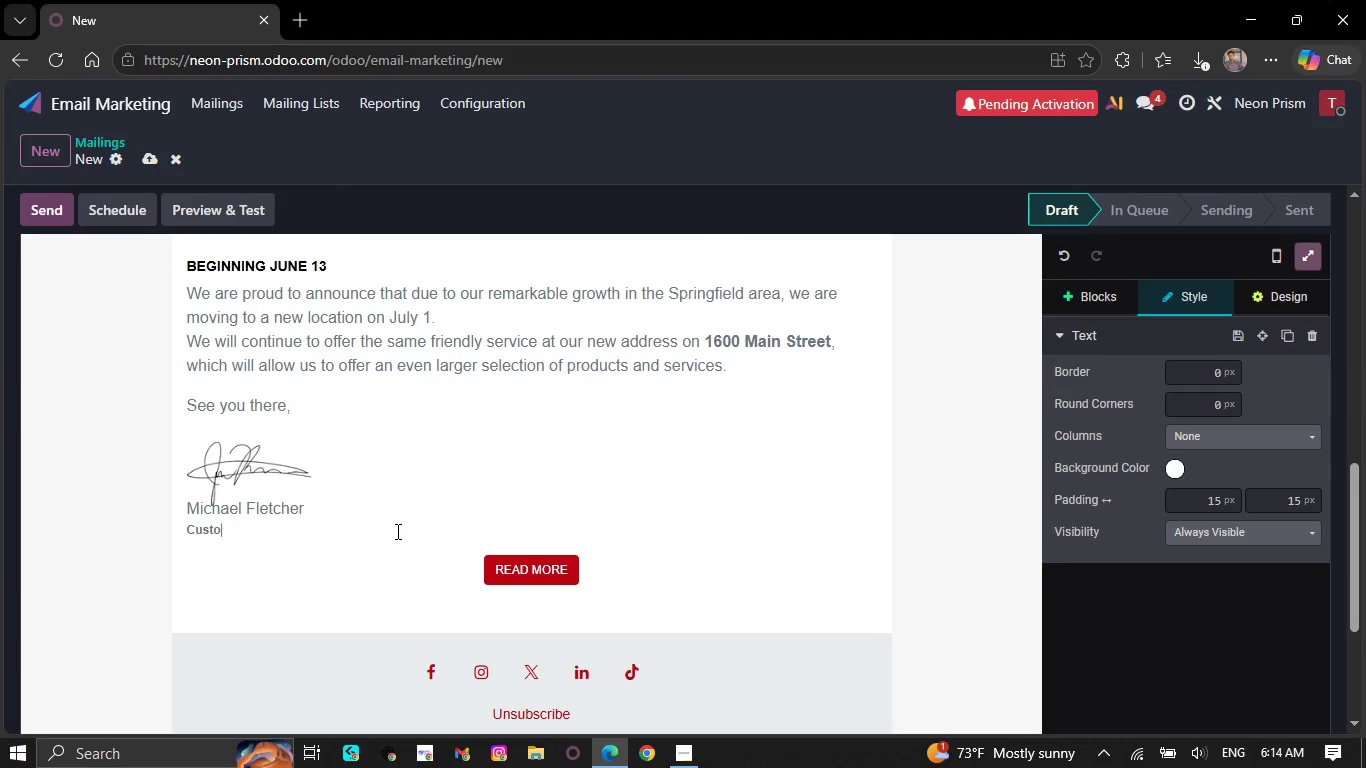 
key(Backspace)
 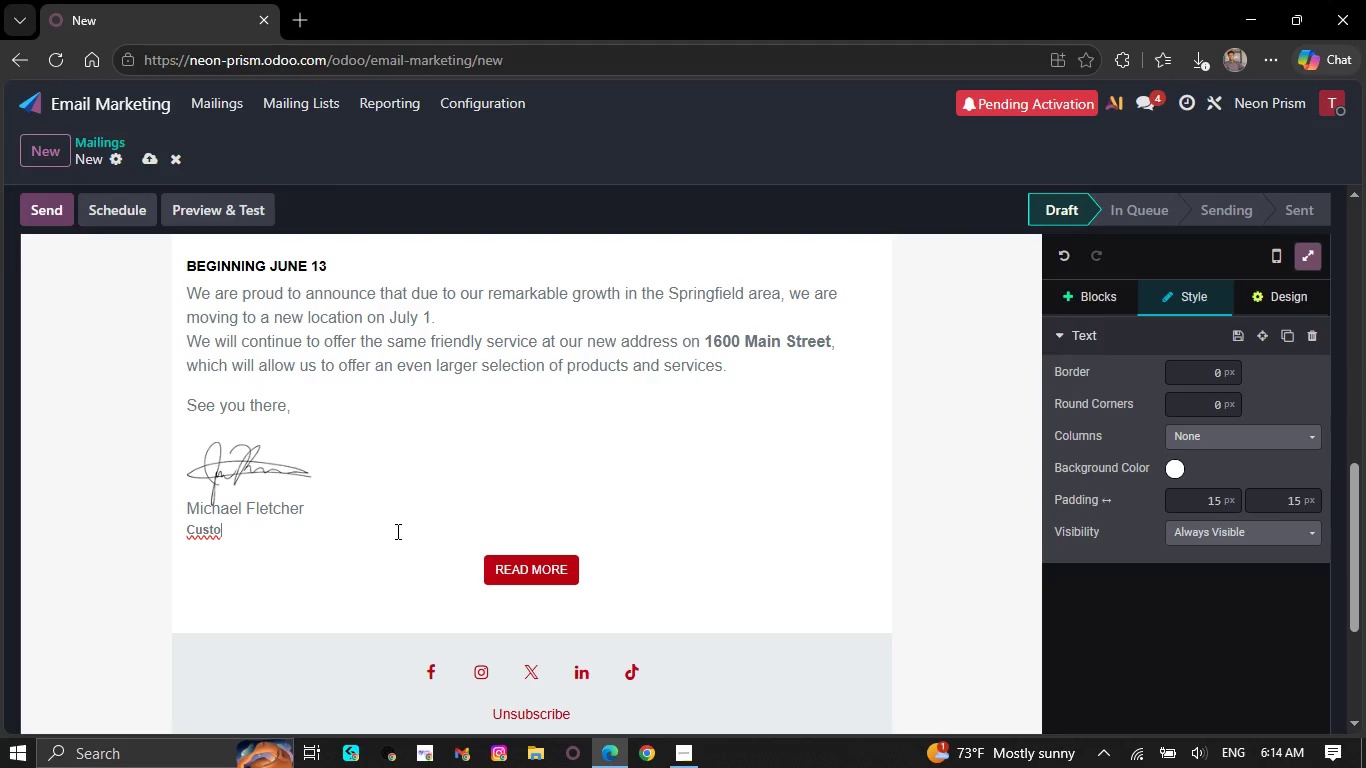 
wait(31.69)
 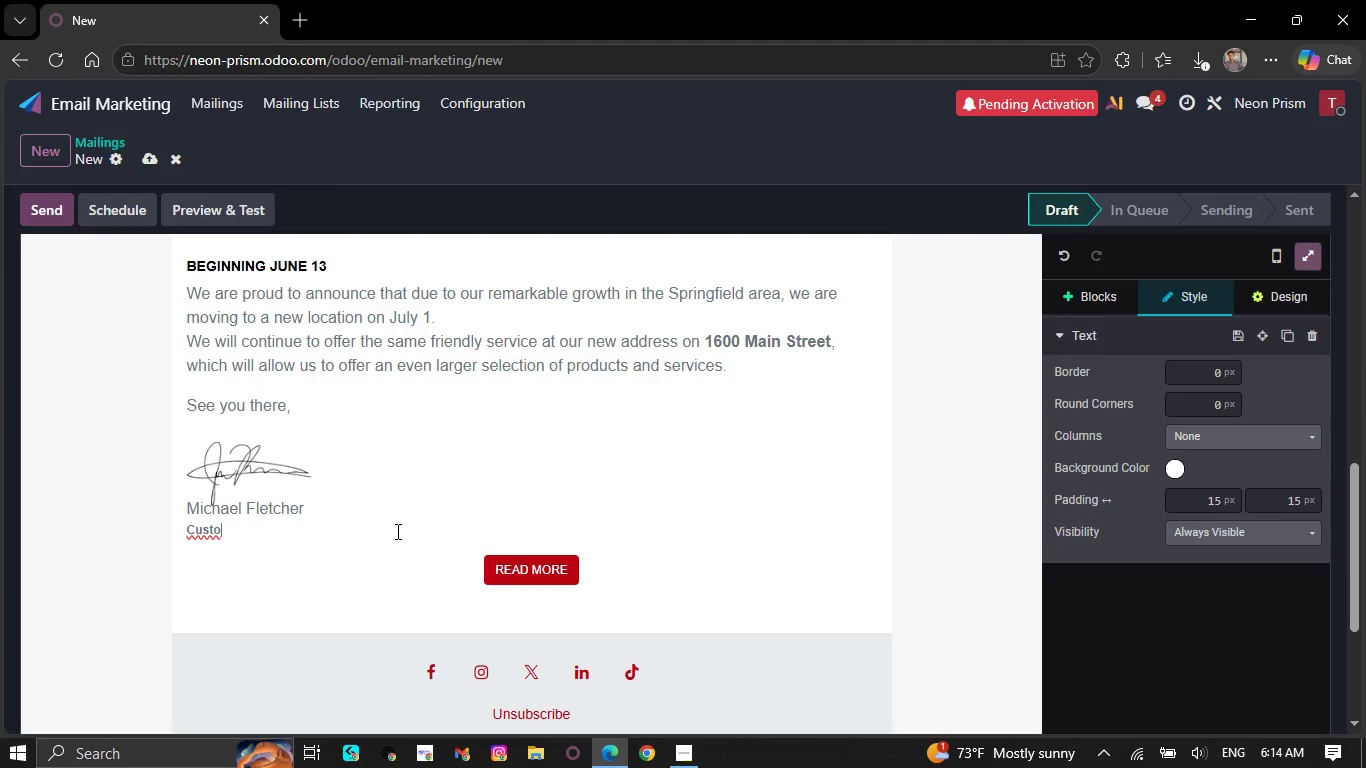 
key(Backspace)
 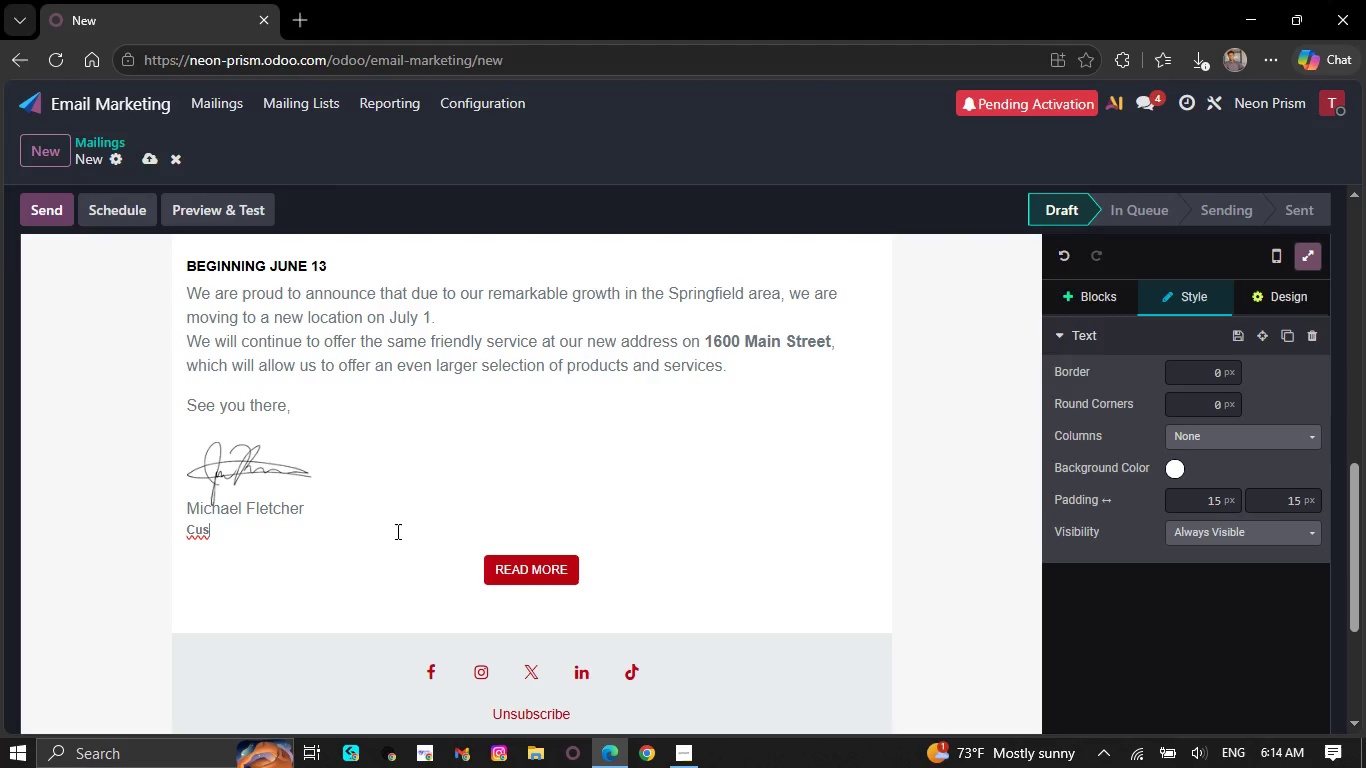 
key(Backspace)
 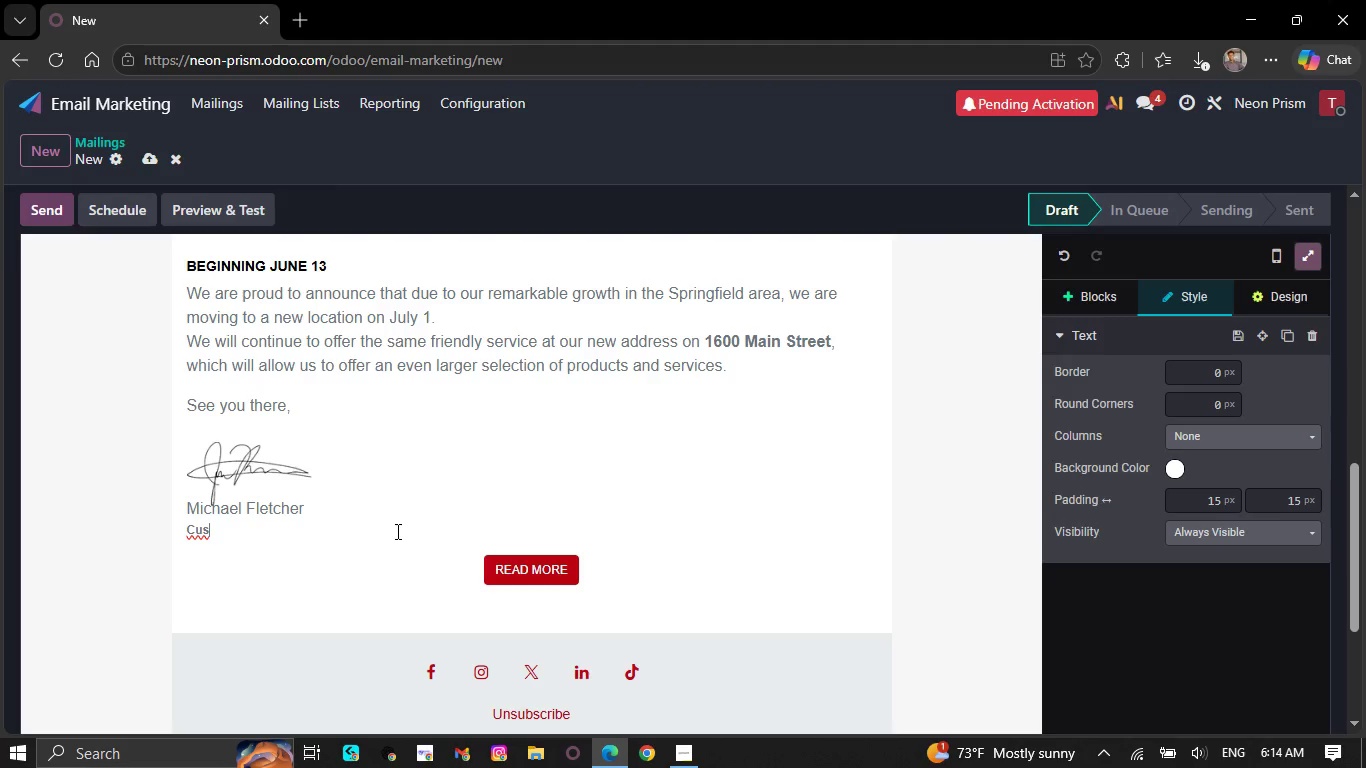 
key(Backspace)
 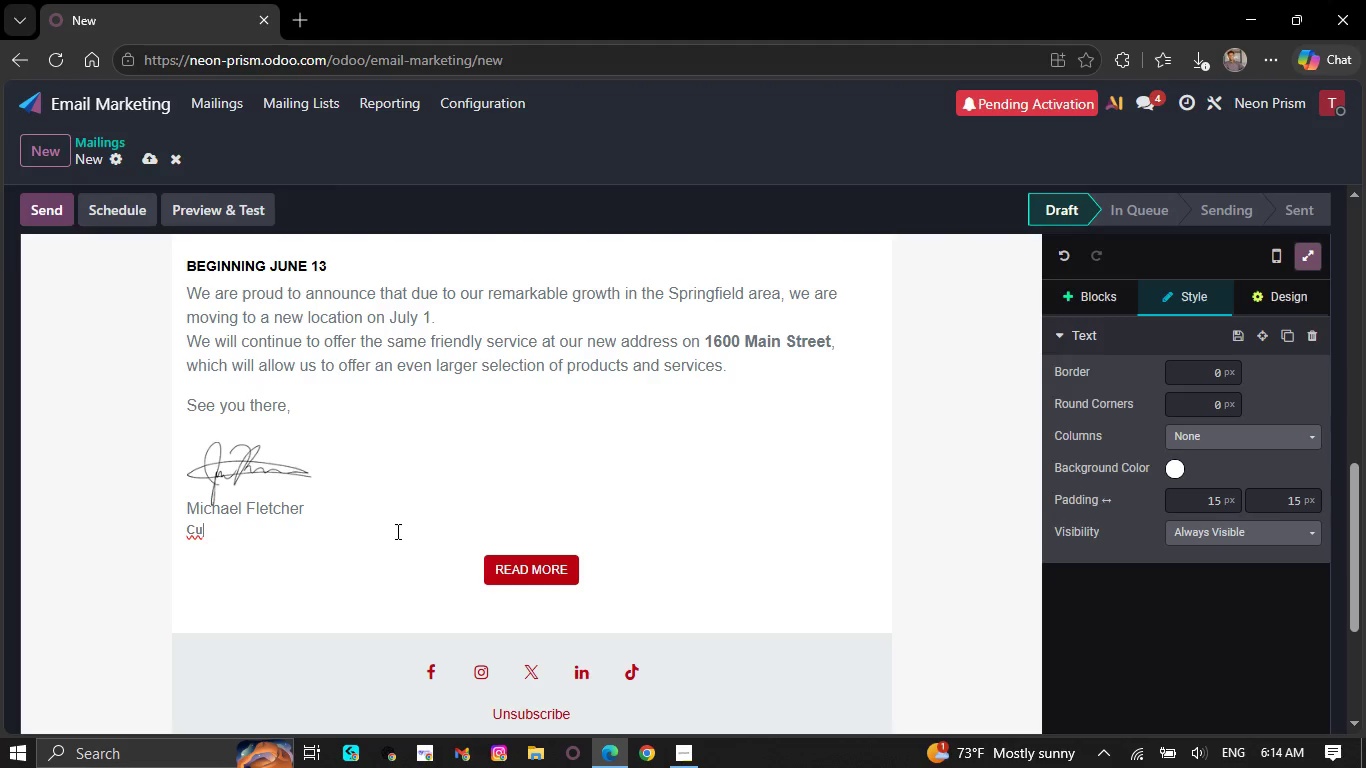 
key(Backspace)
 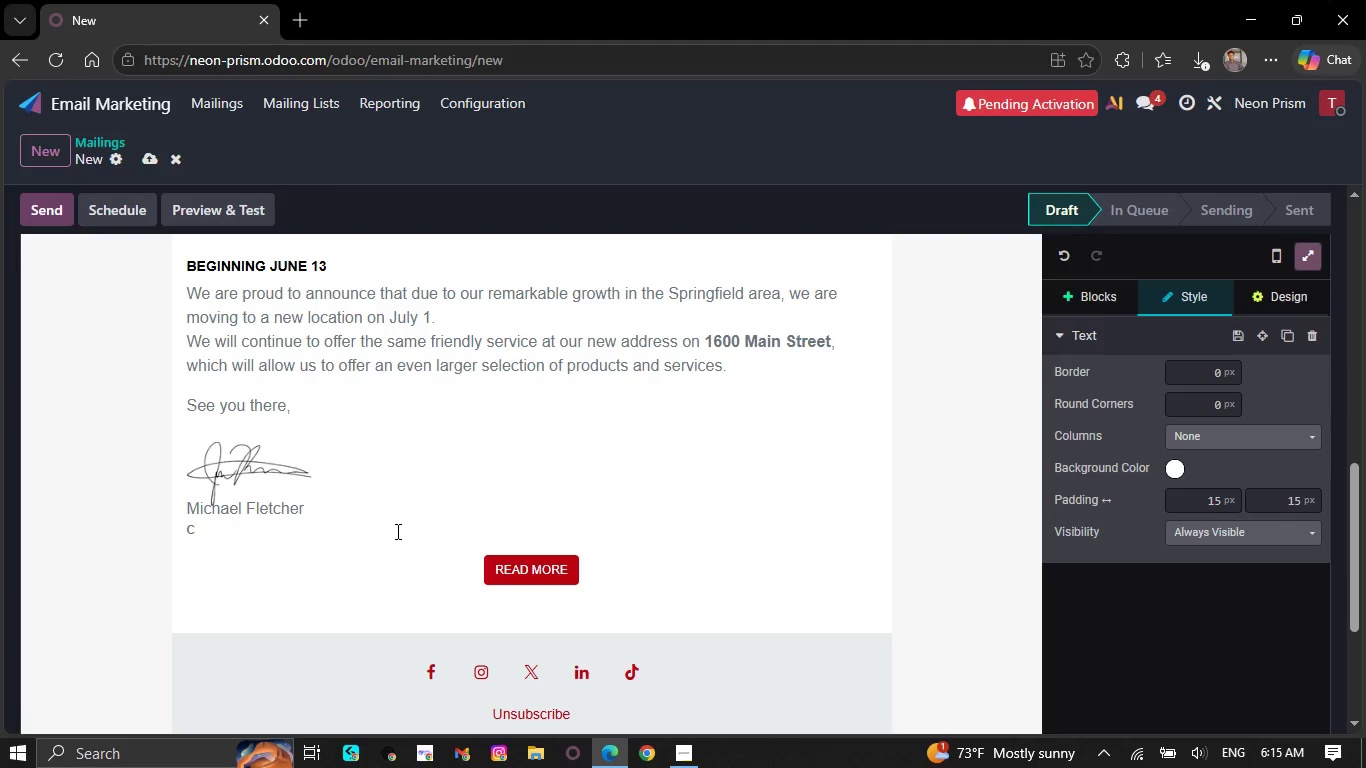 
wait(40.58)
 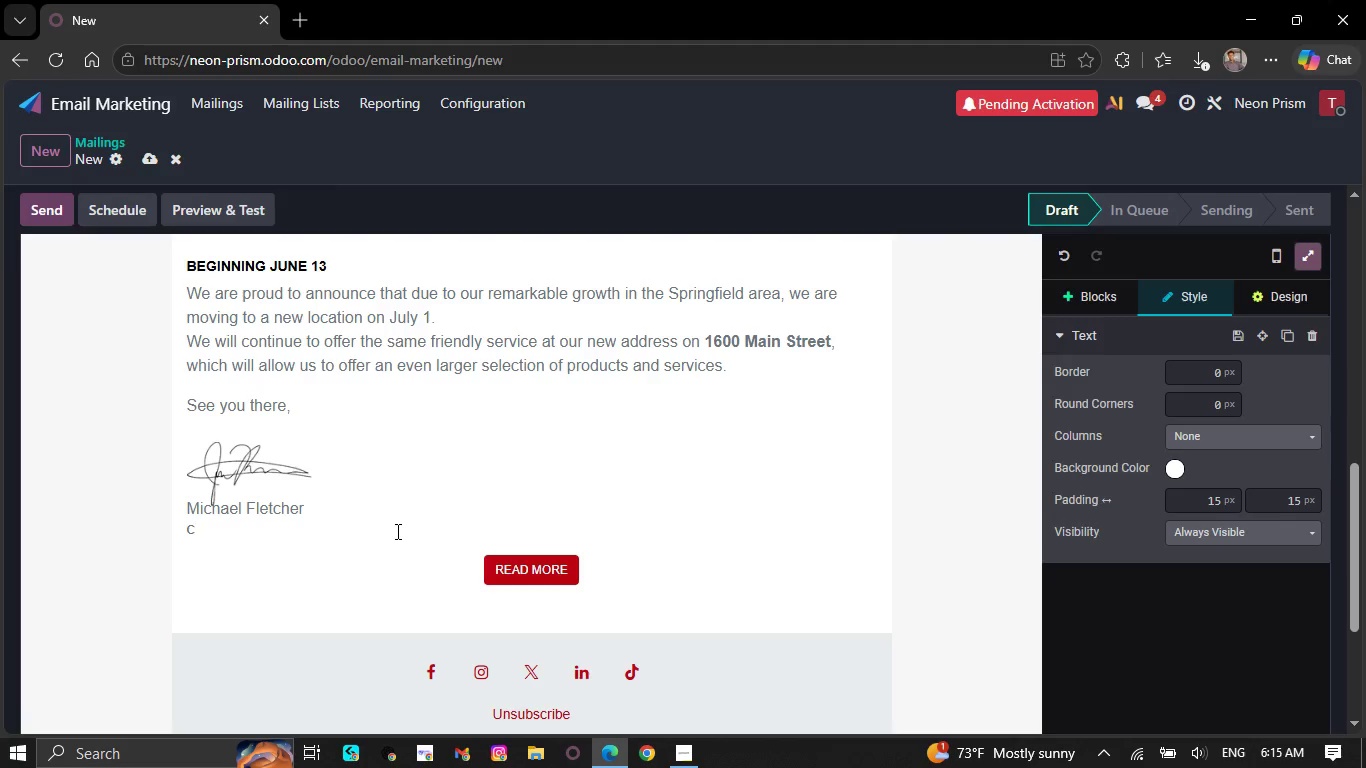 
key(Backspace)
 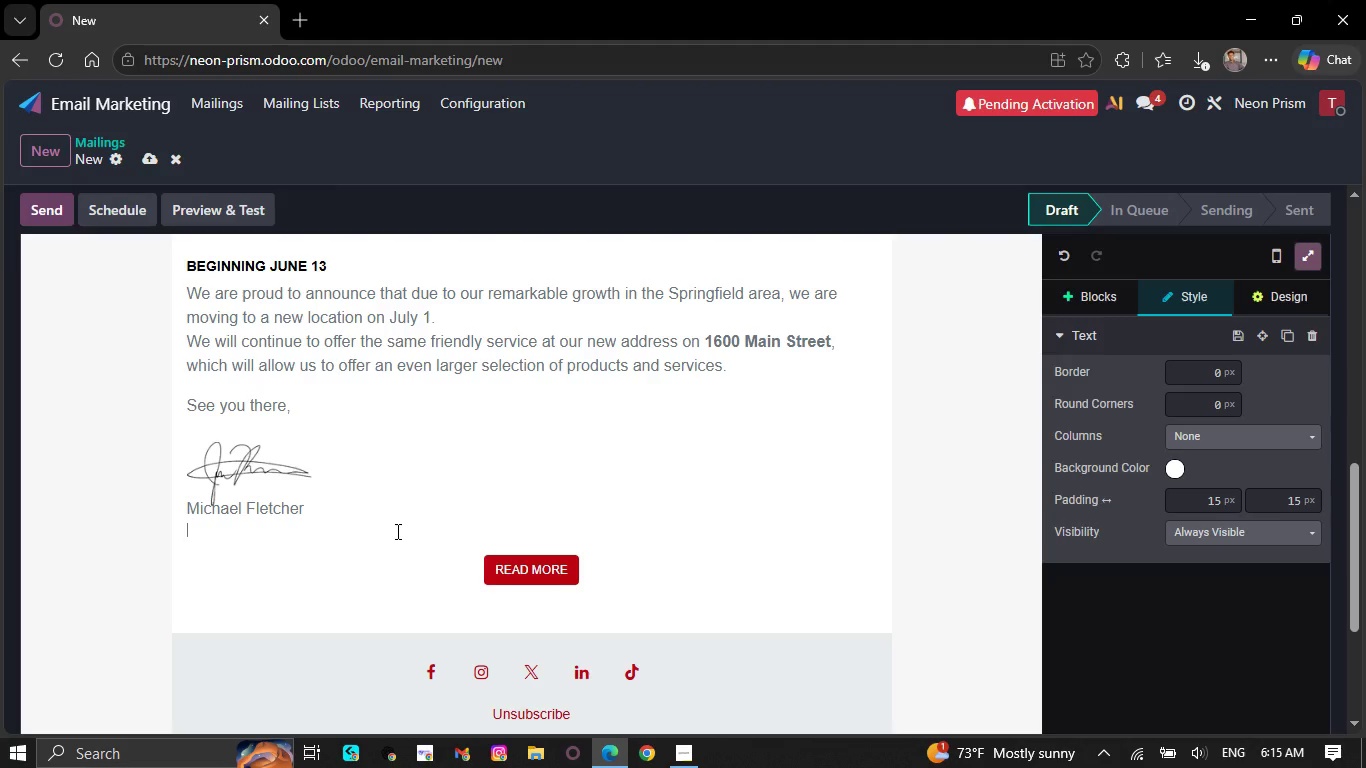 
key(Backspace)
 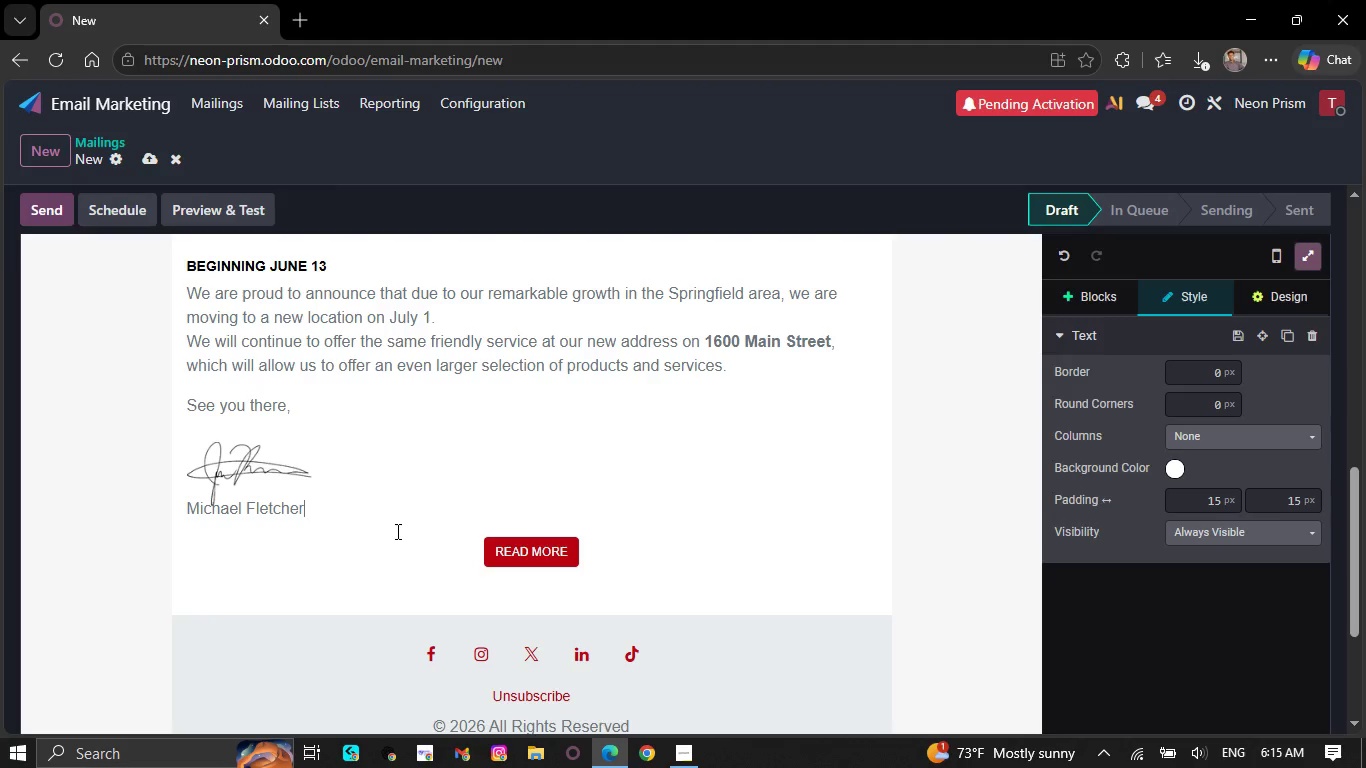 
key(Backspace)
 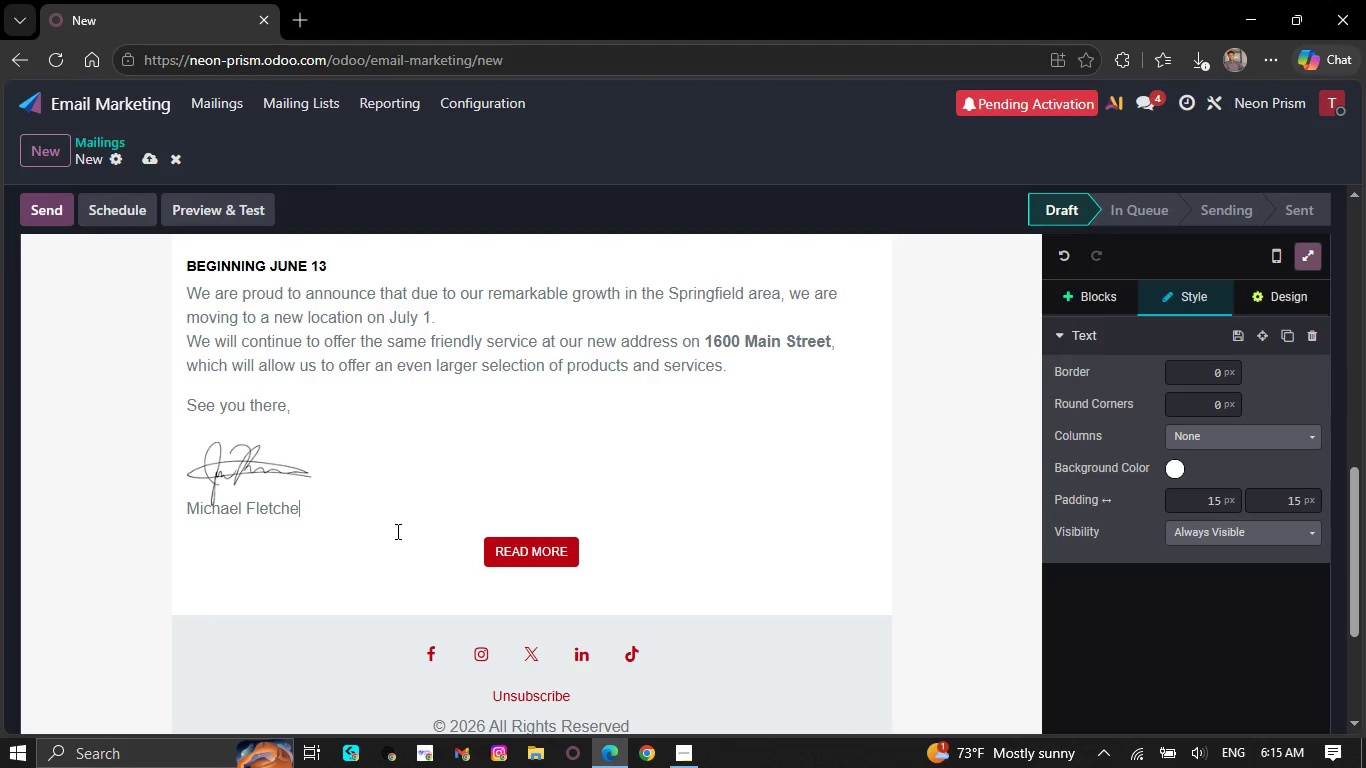 
key(Backspace)
 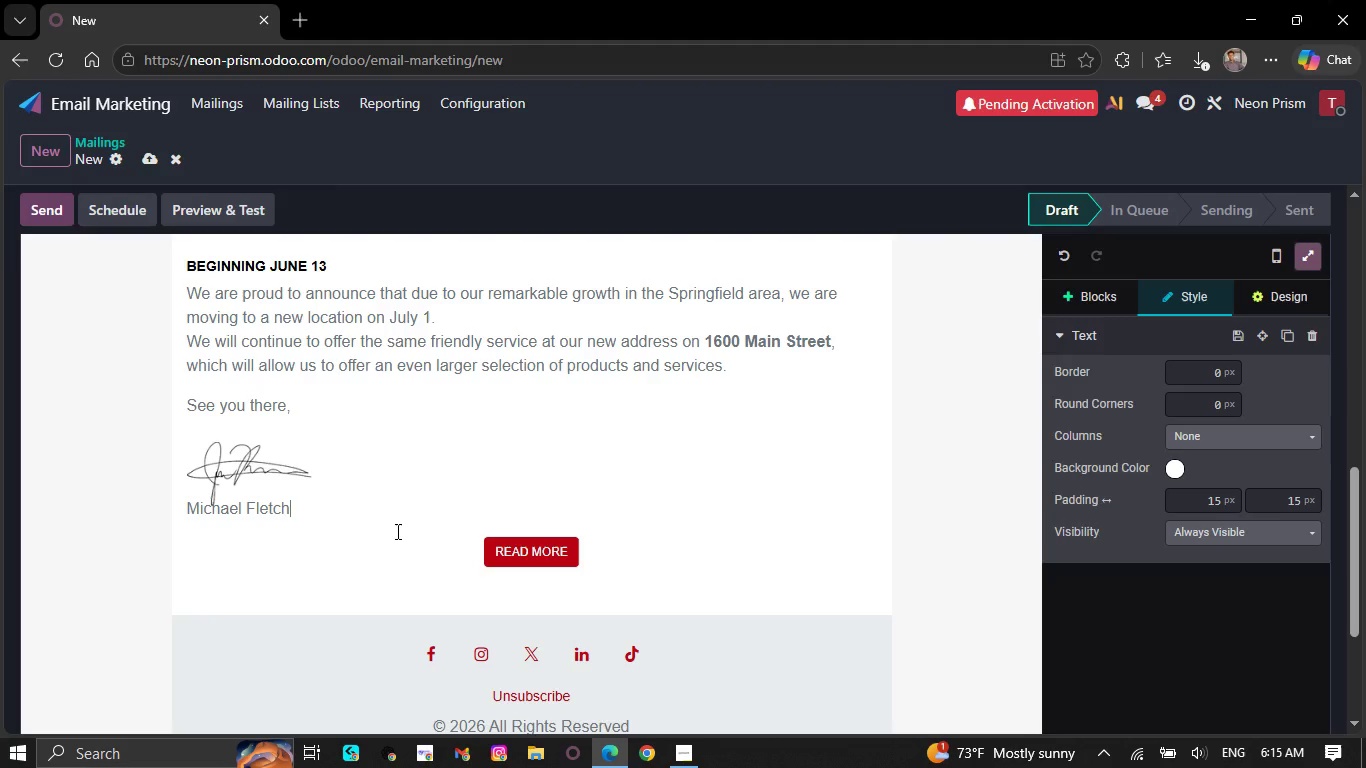 
key(Backspace)
 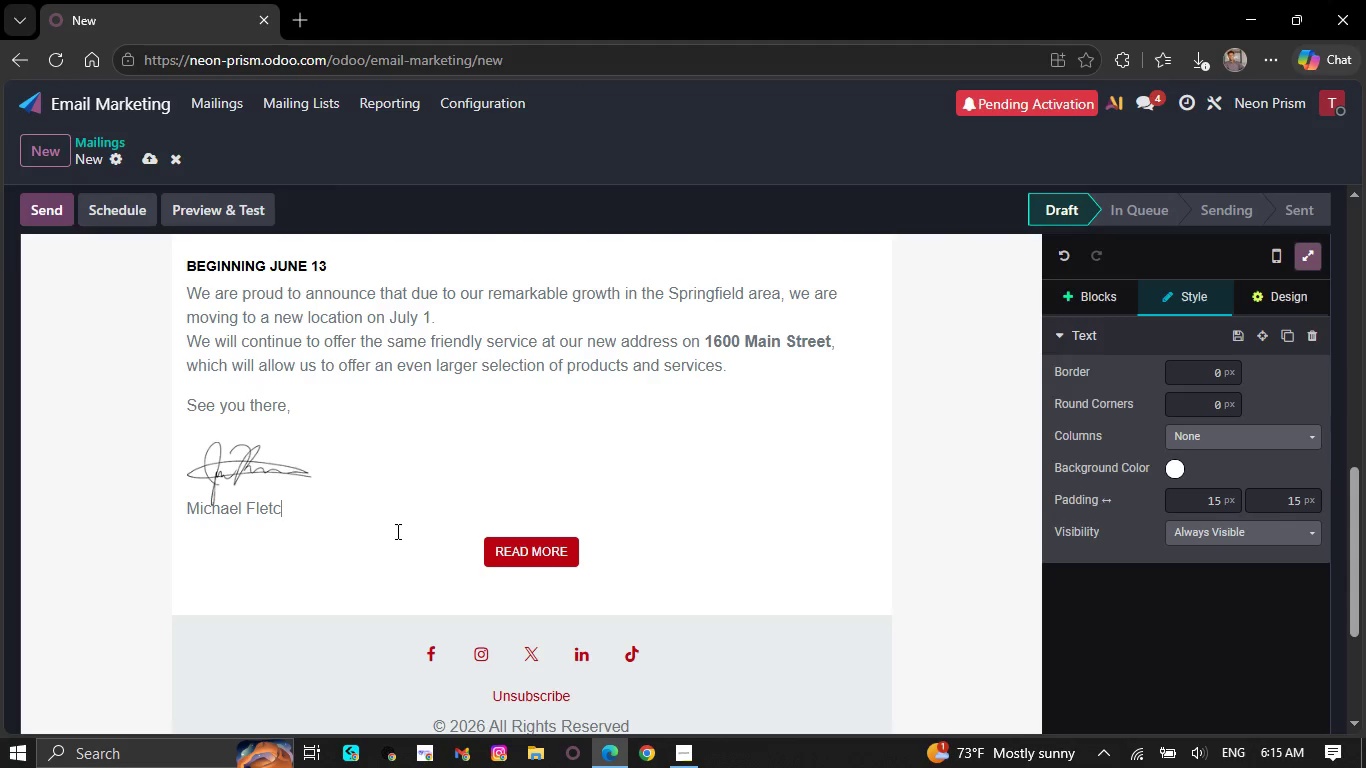 
key(Backspace)
 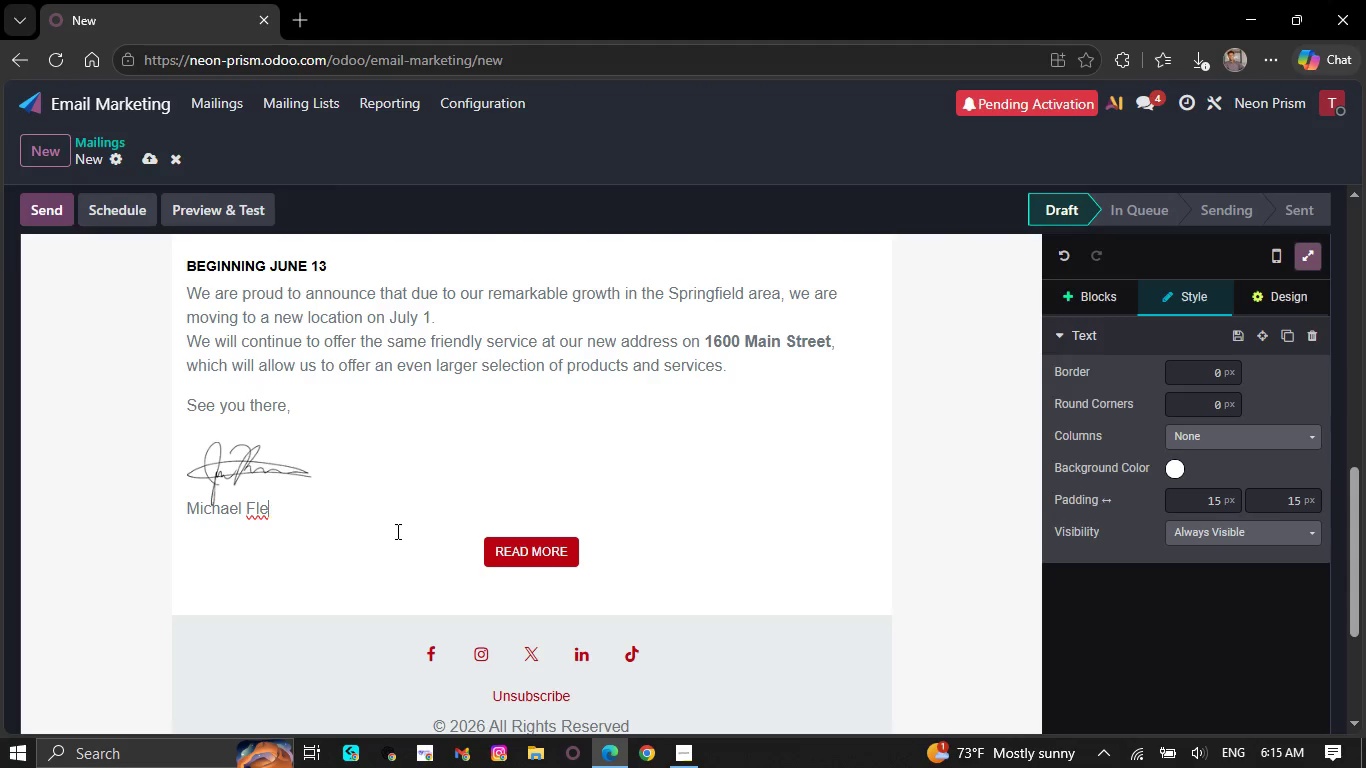 
key(Backspace)
 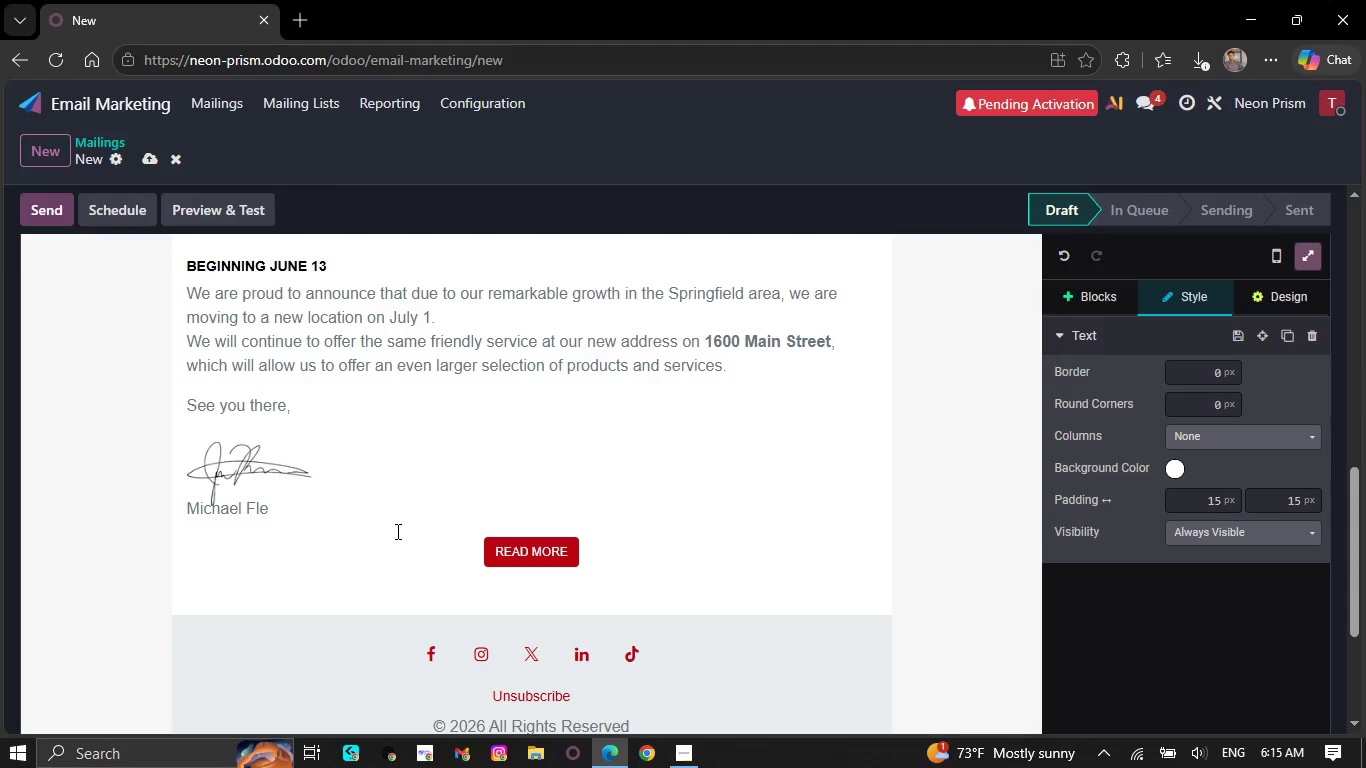 
key(Backspace)
 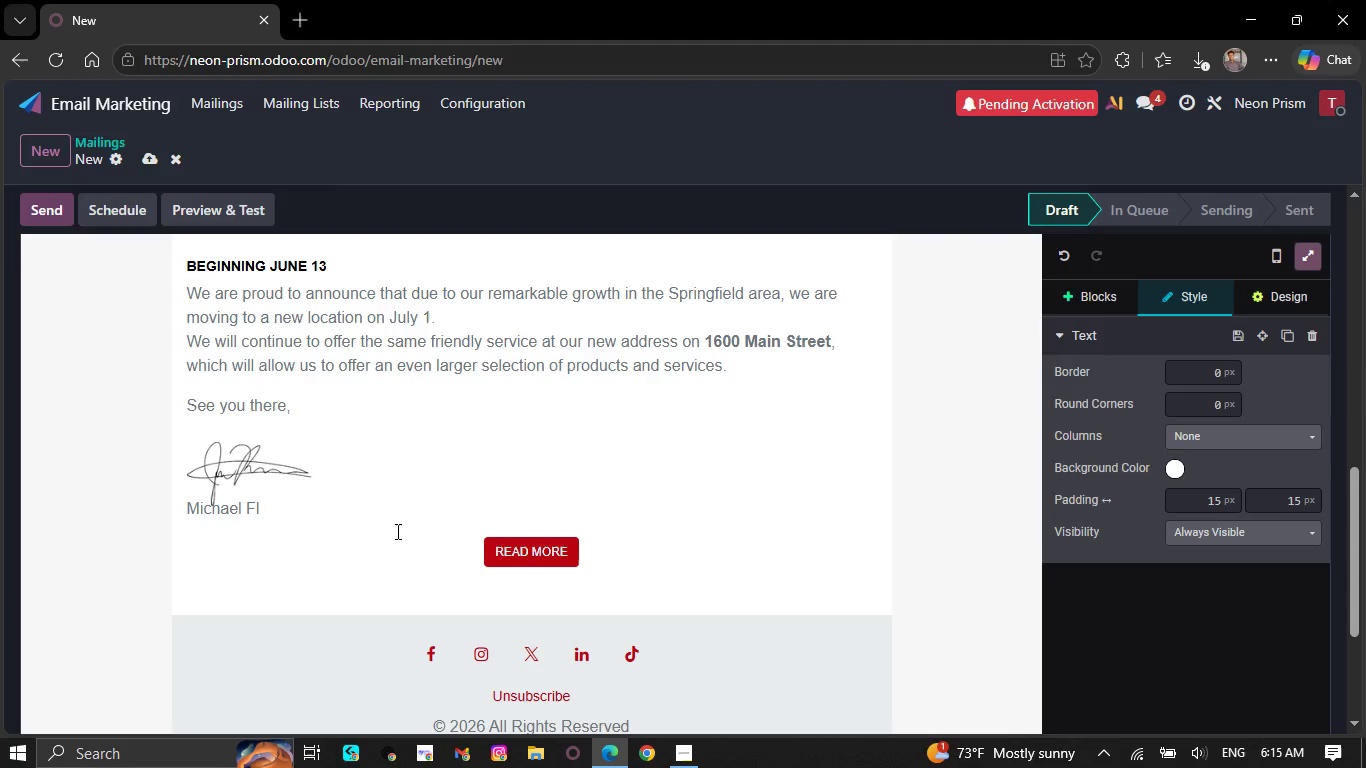 
key(Backspace)
 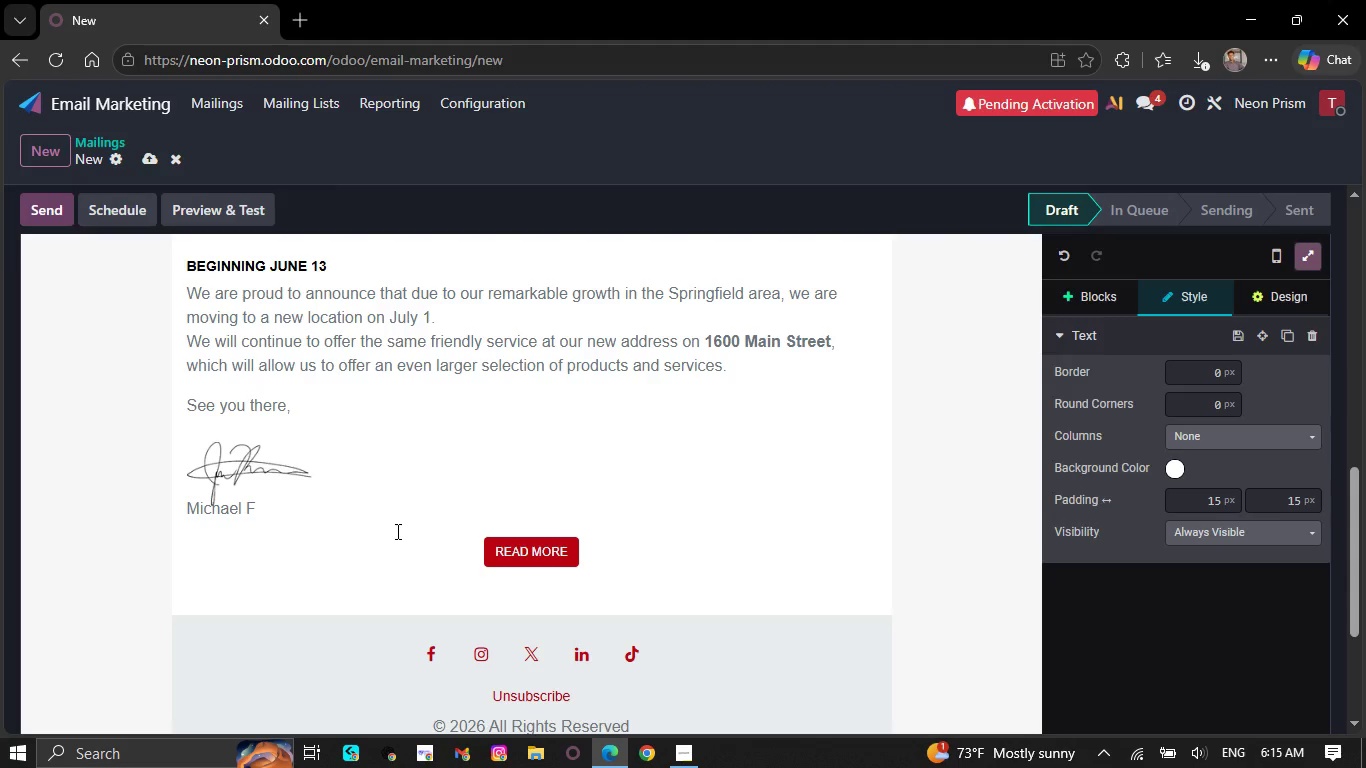 
key(Backspace)
 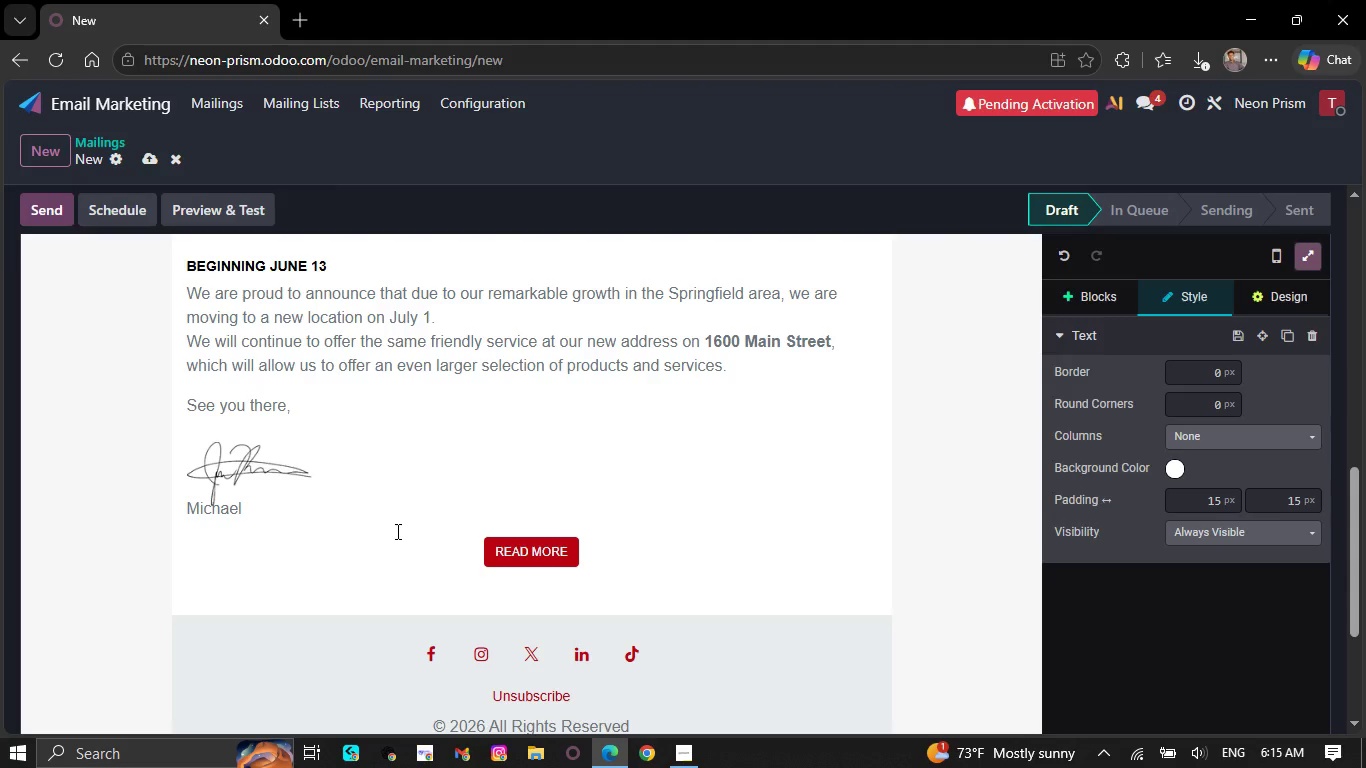 
key(Backspace)
 